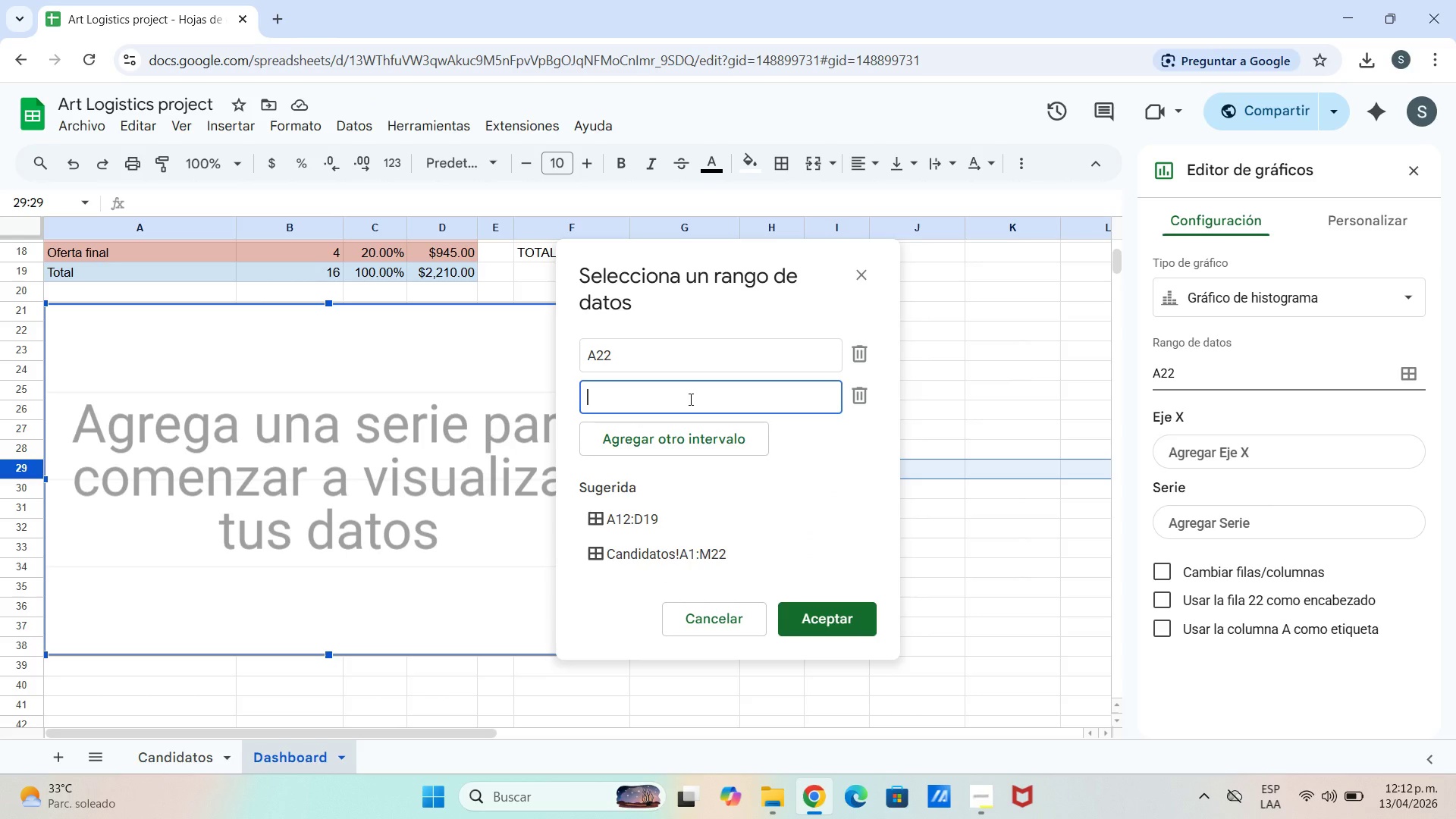 
type(G29)
 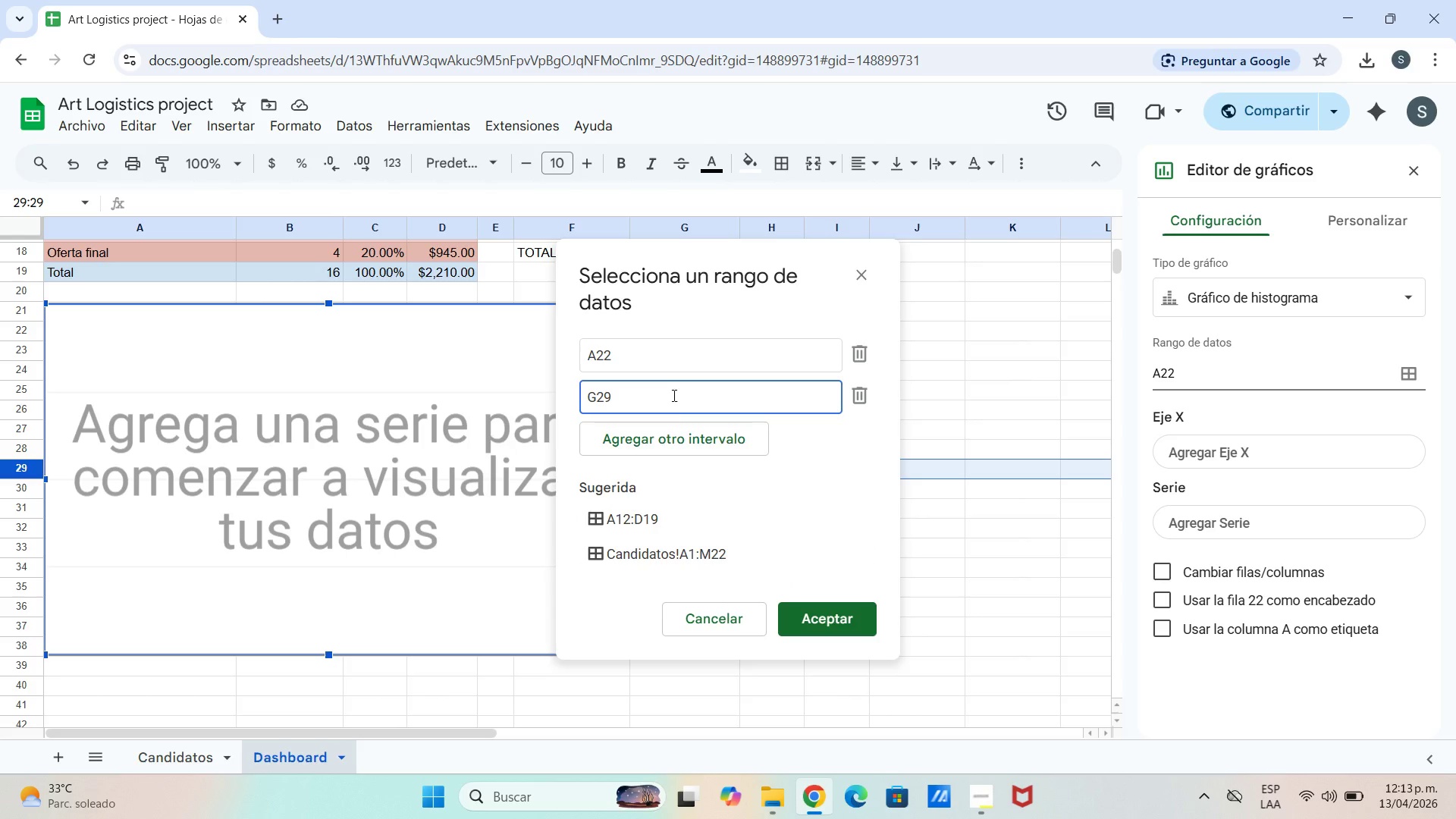 
key(Enter)
 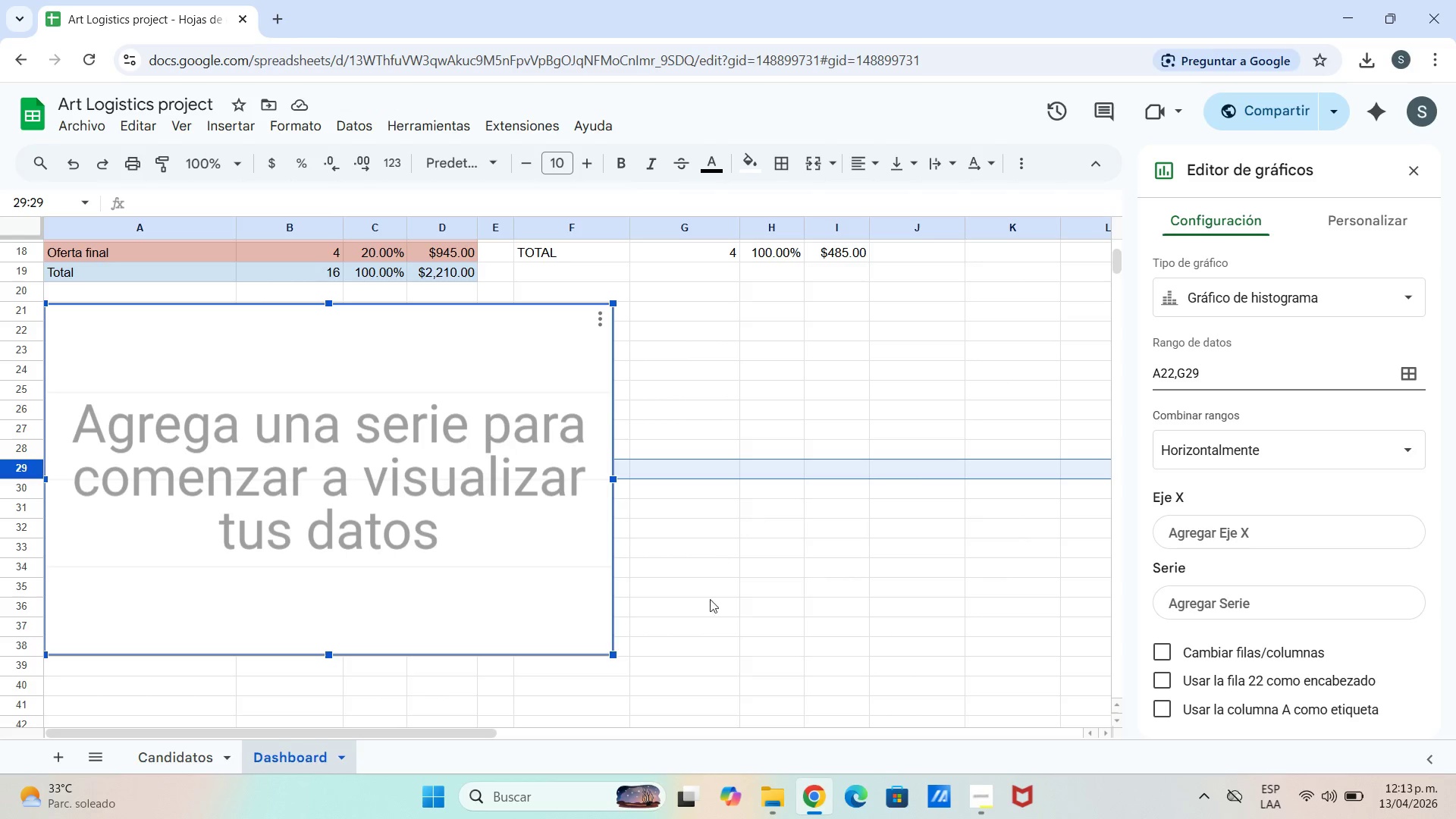 
wait(7.09)
 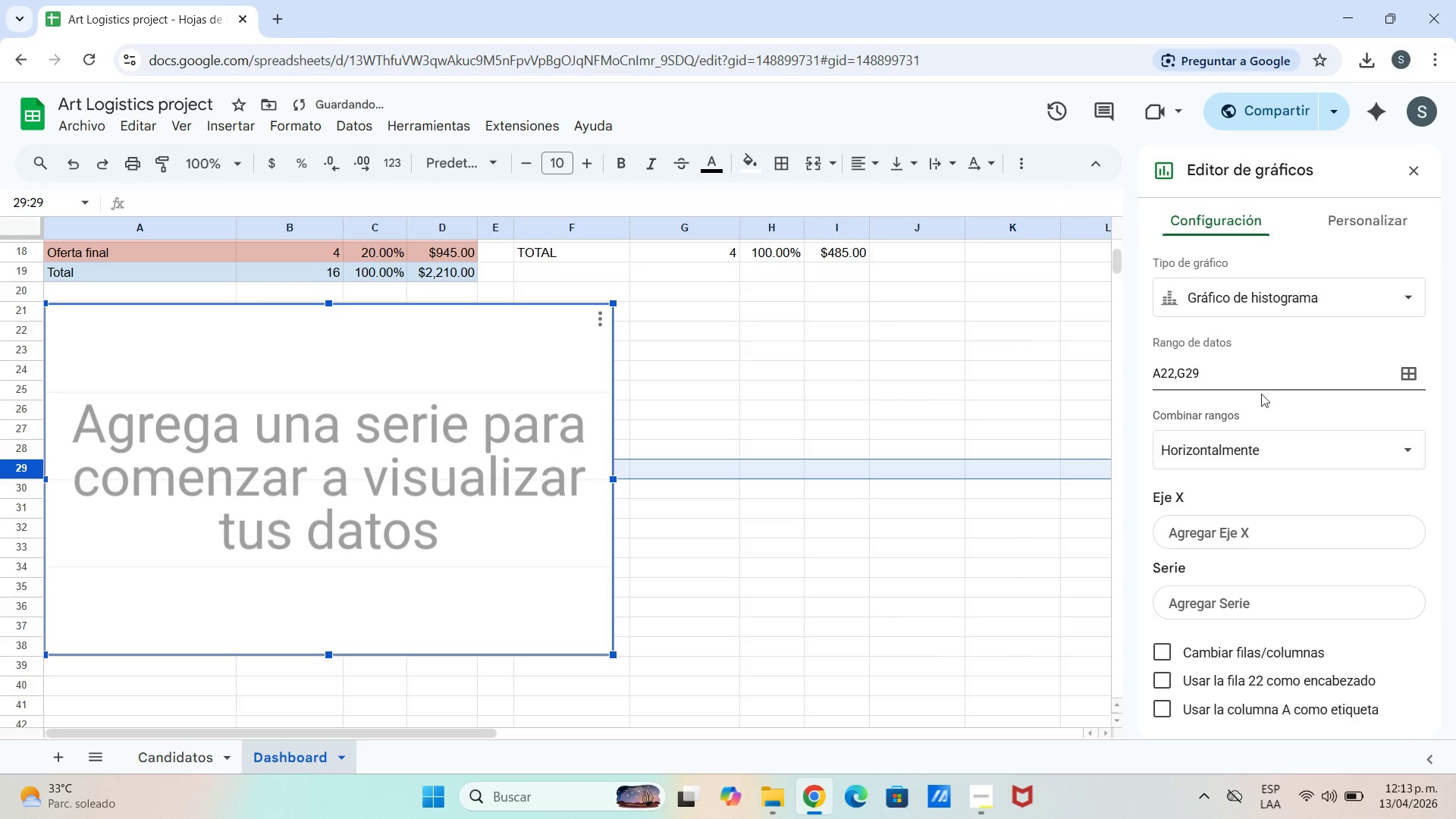 
left_click([1323, 366])
 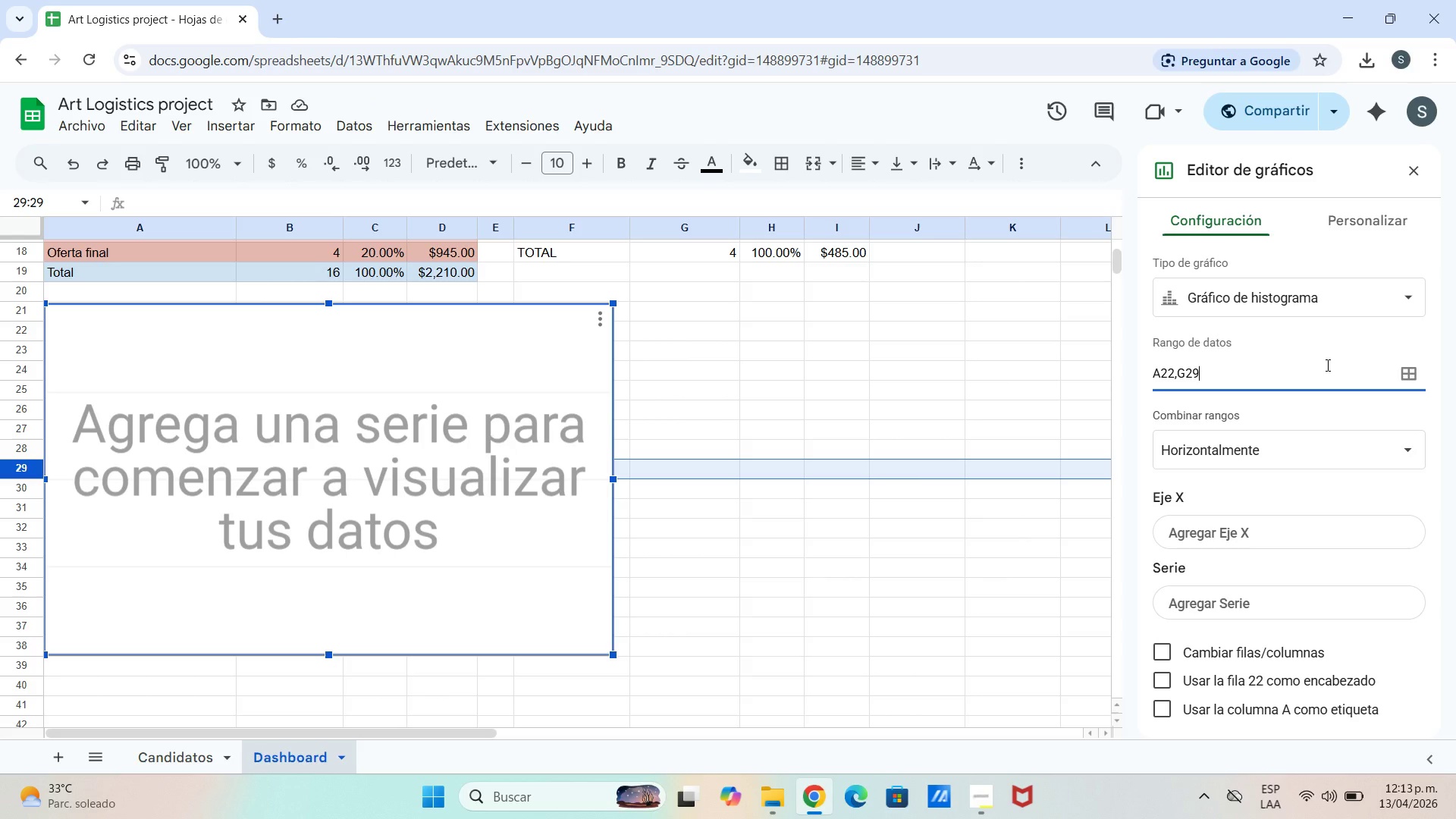 
key(Backspace)
 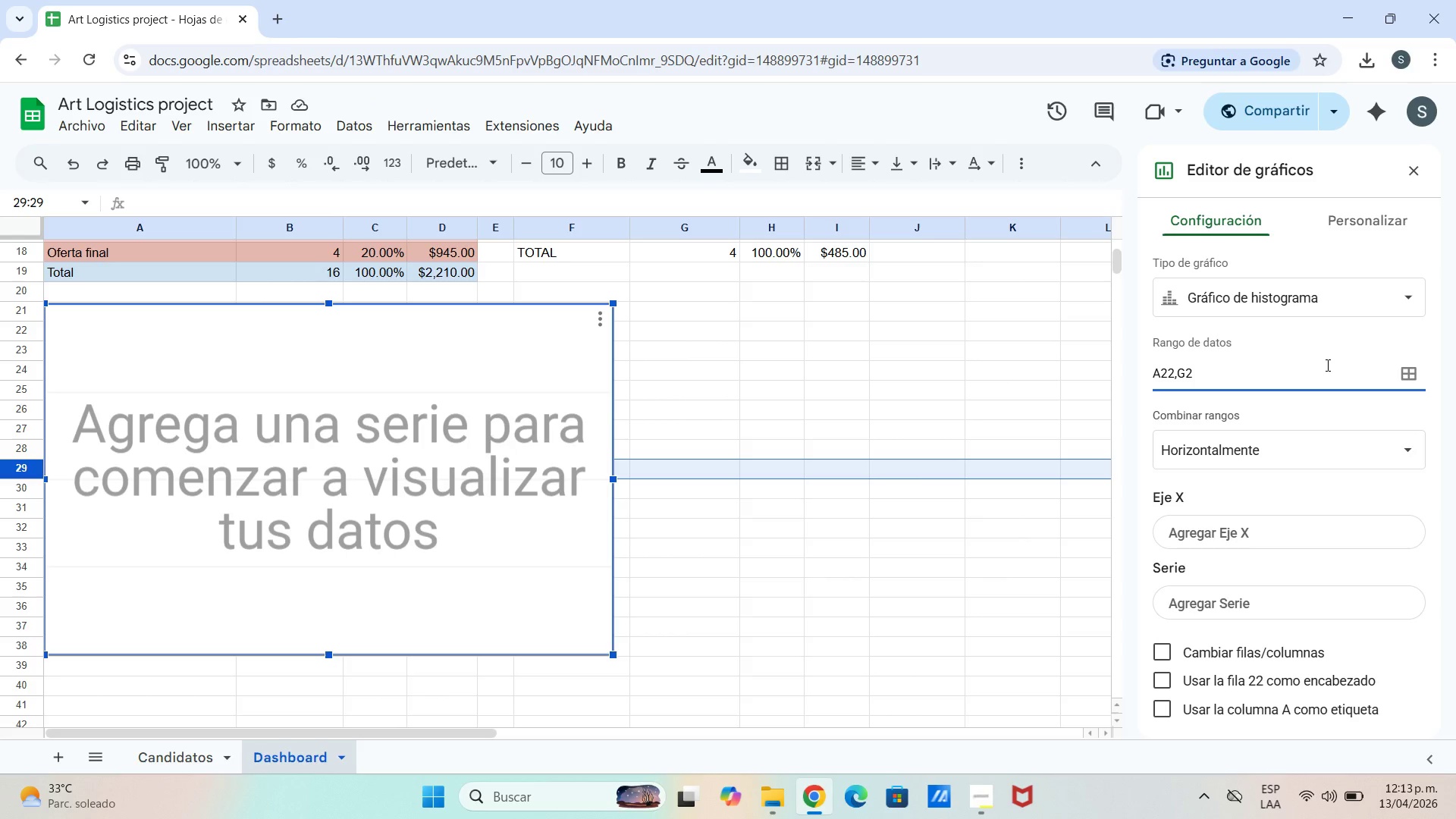 
key(Backspace)
 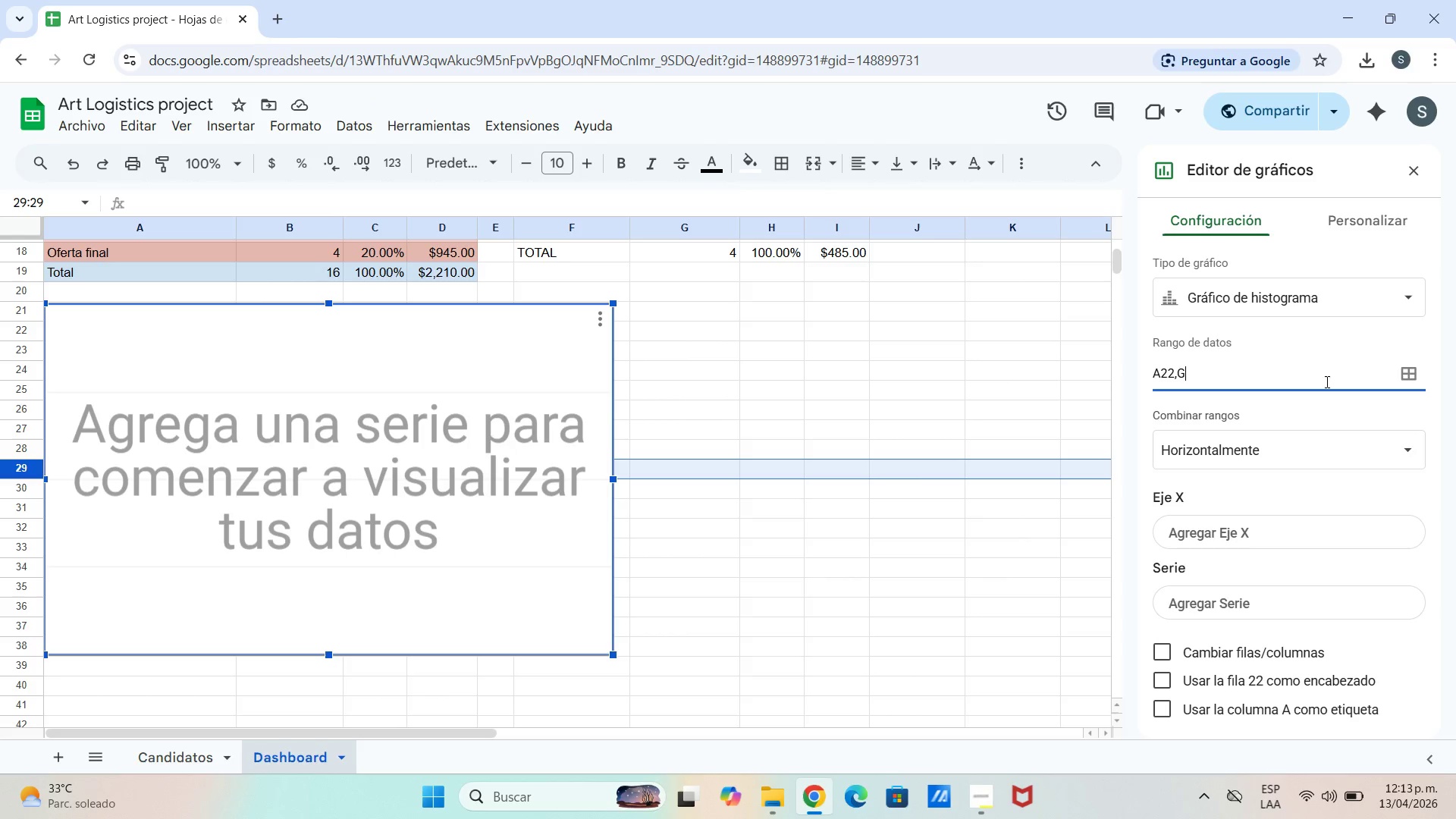 
key(Backspace)
 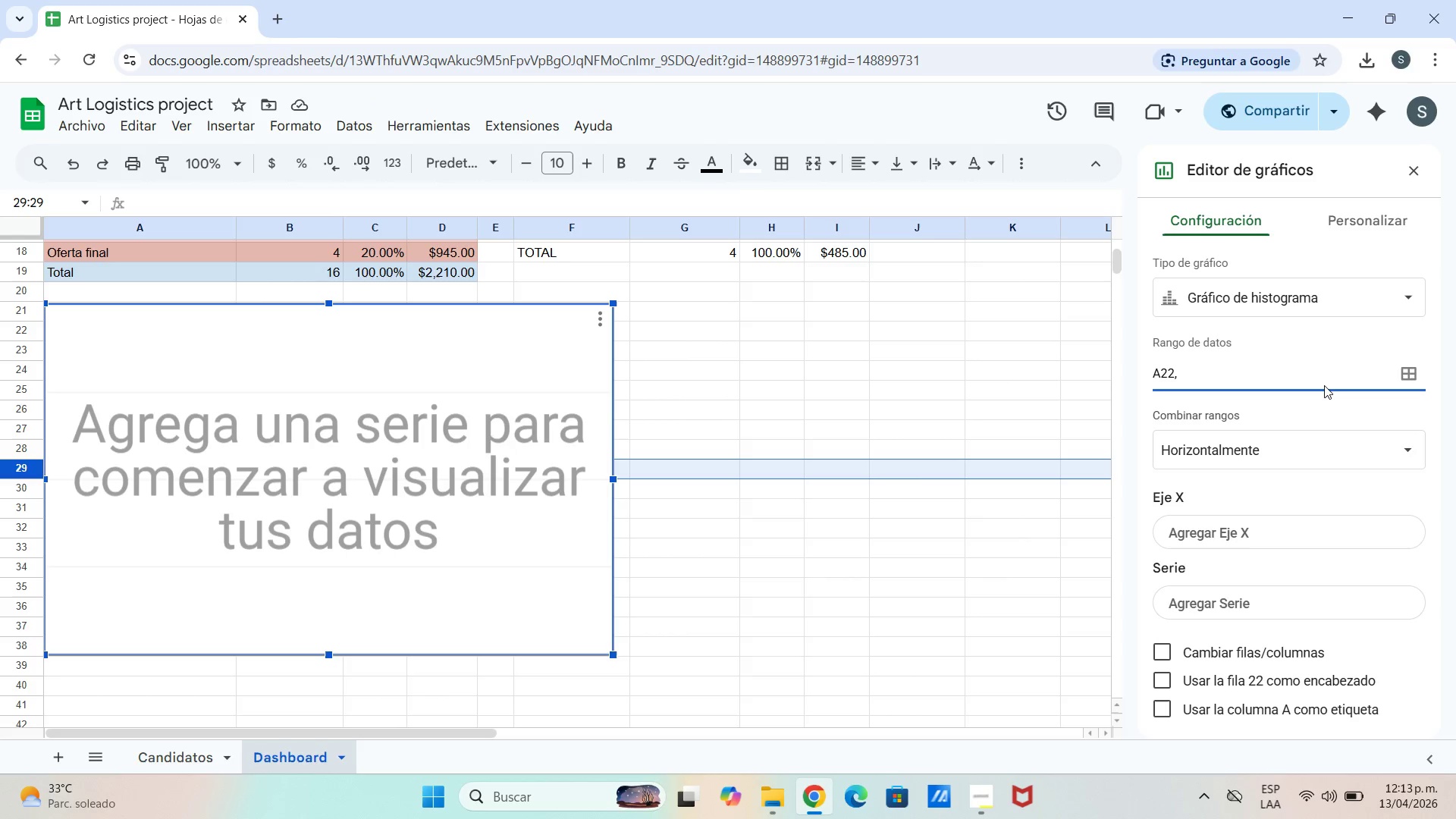 
key(Backspace)
 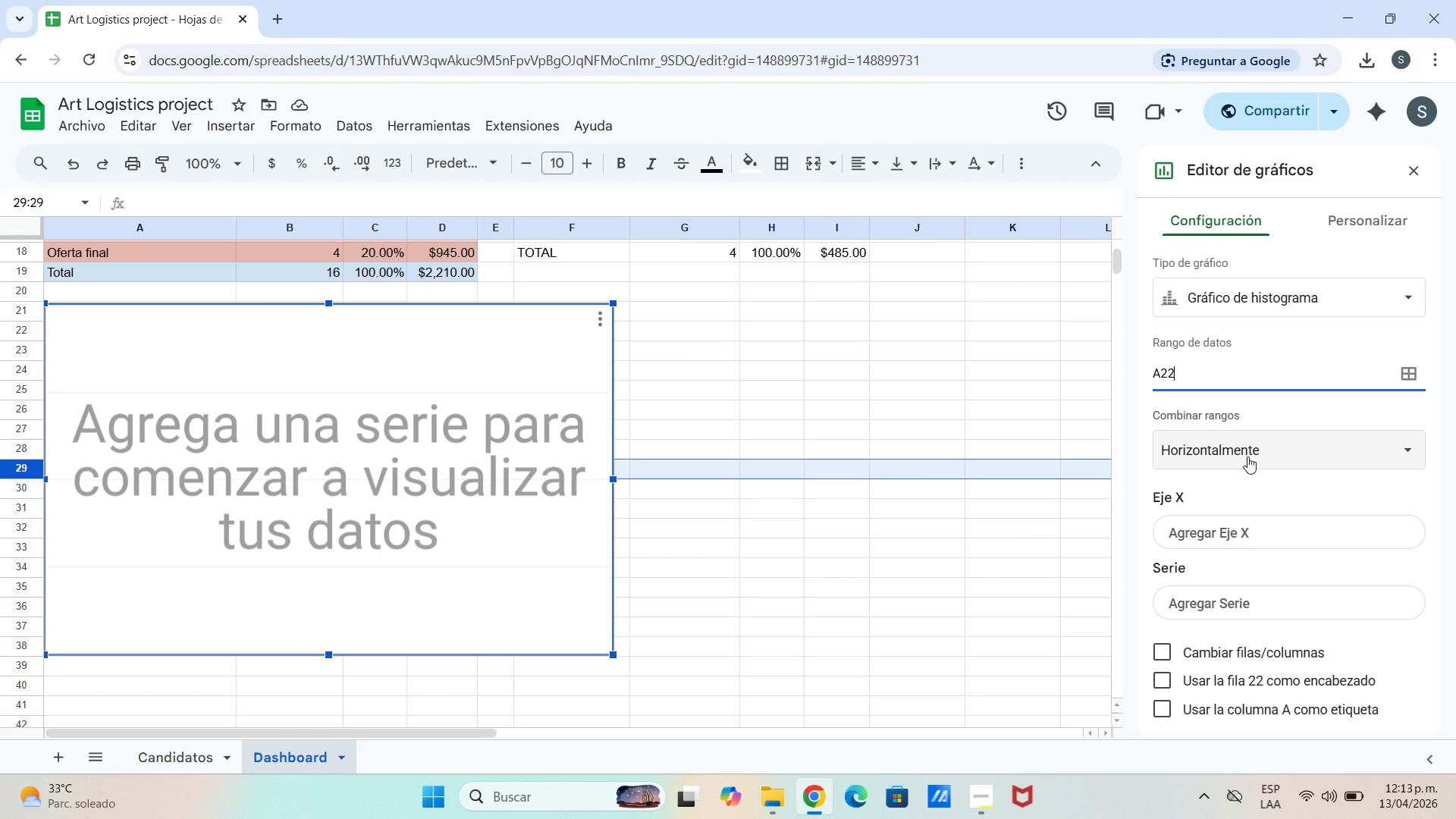 
scroll: coordinate [1330, 261], scroll_direction: down, amount: 2.0
 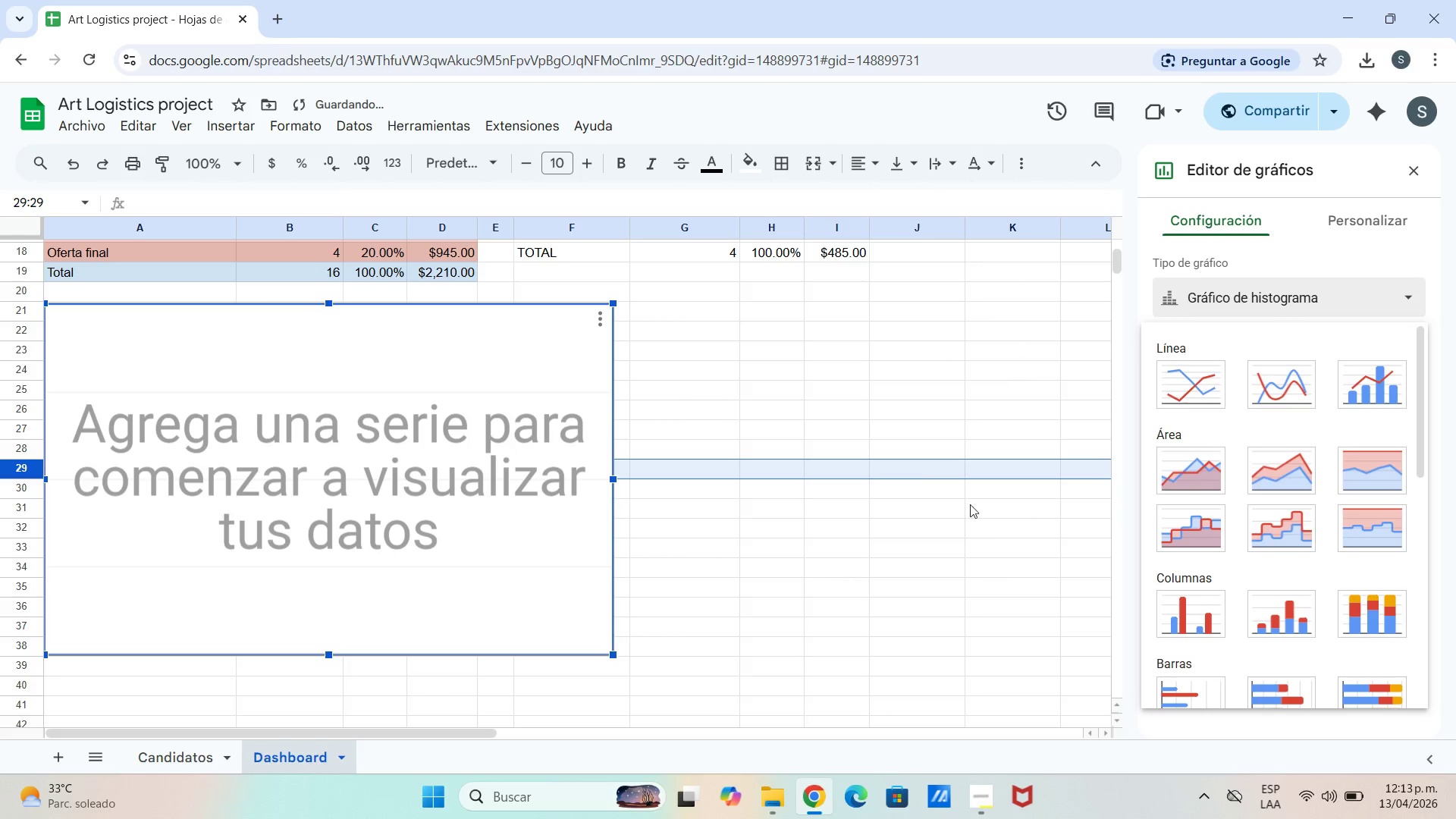 
left_click([1269, 293])
 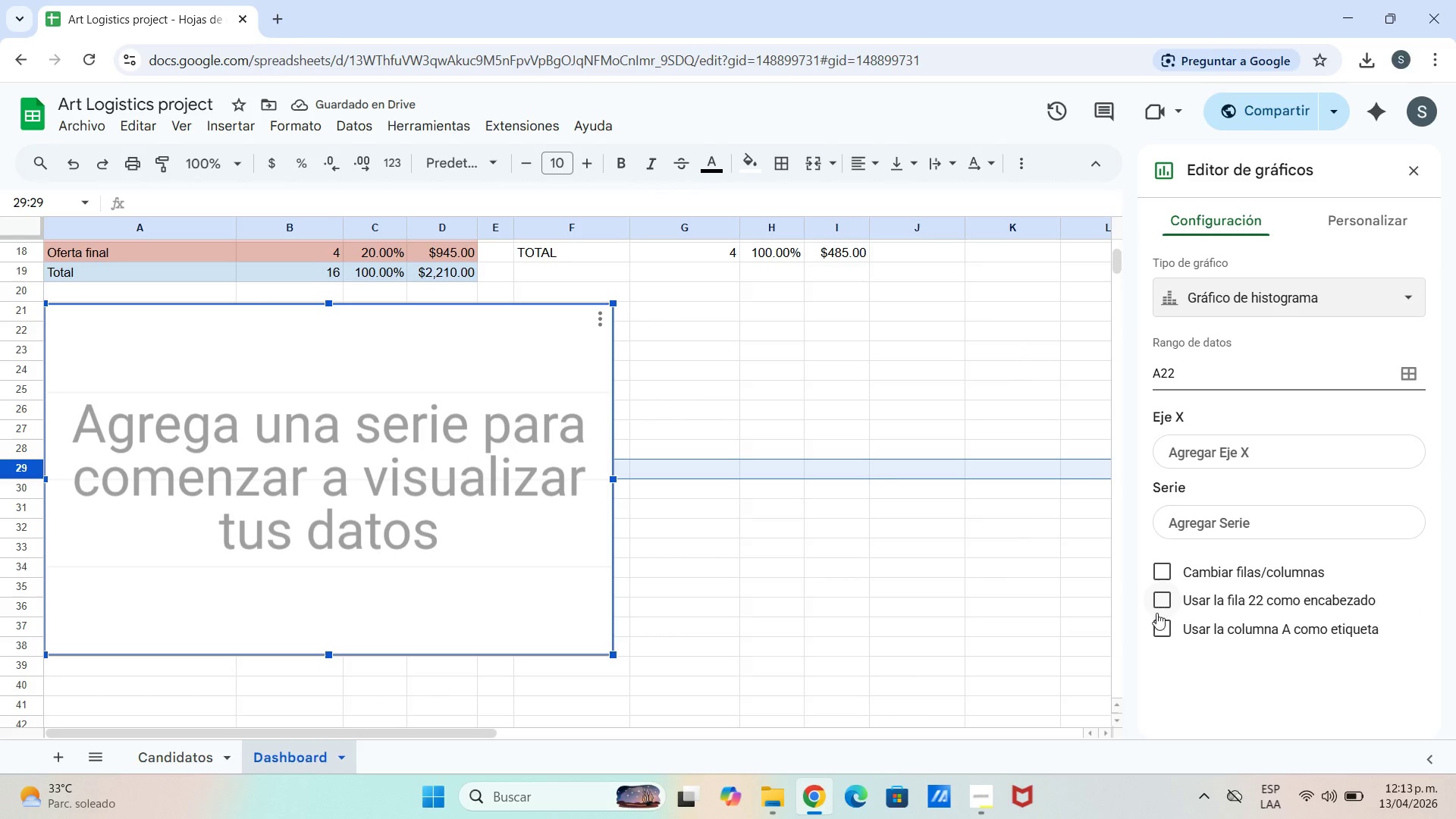 
left_click([1168, 626])
 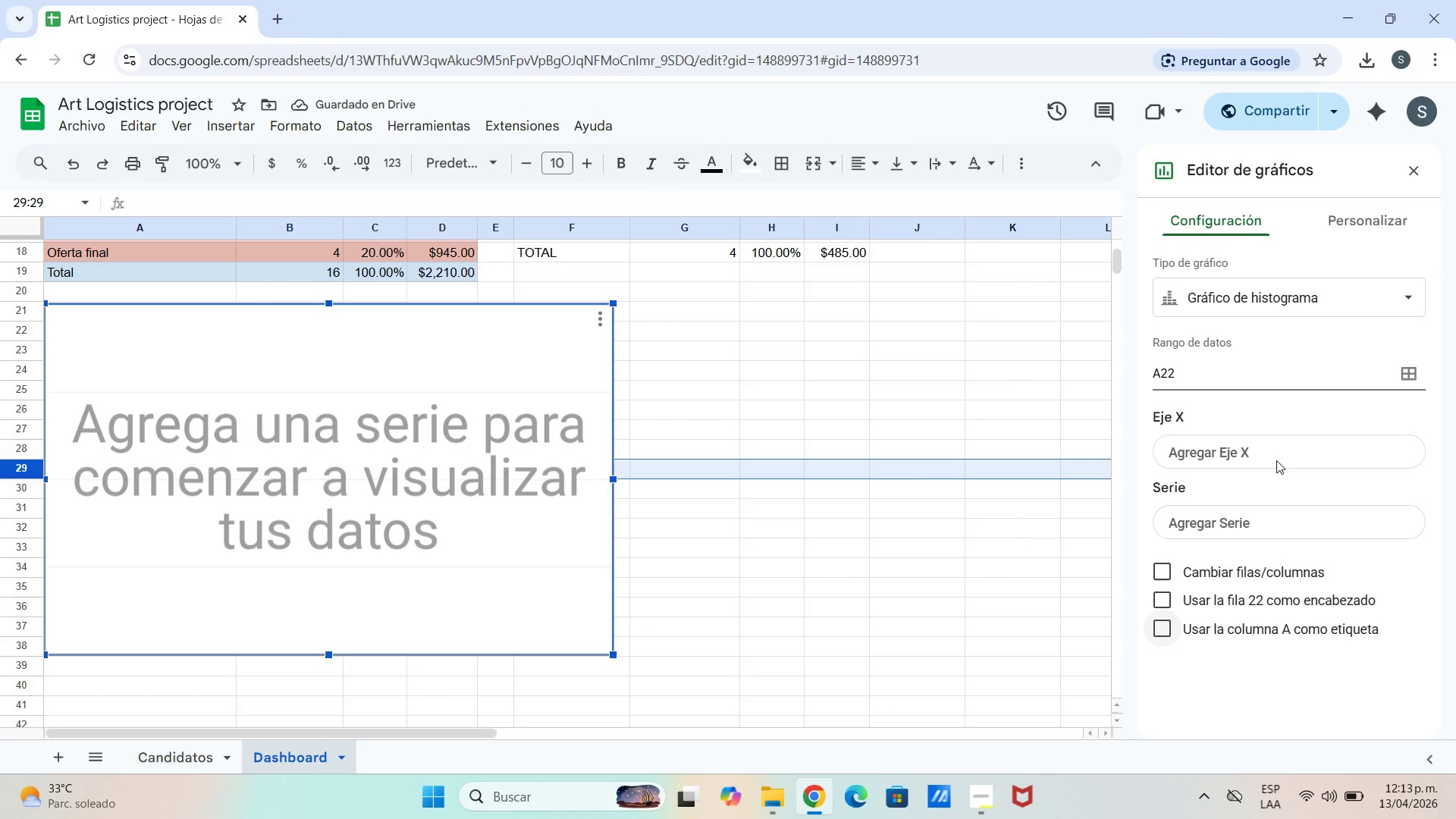 
left_click([1237, 309])
 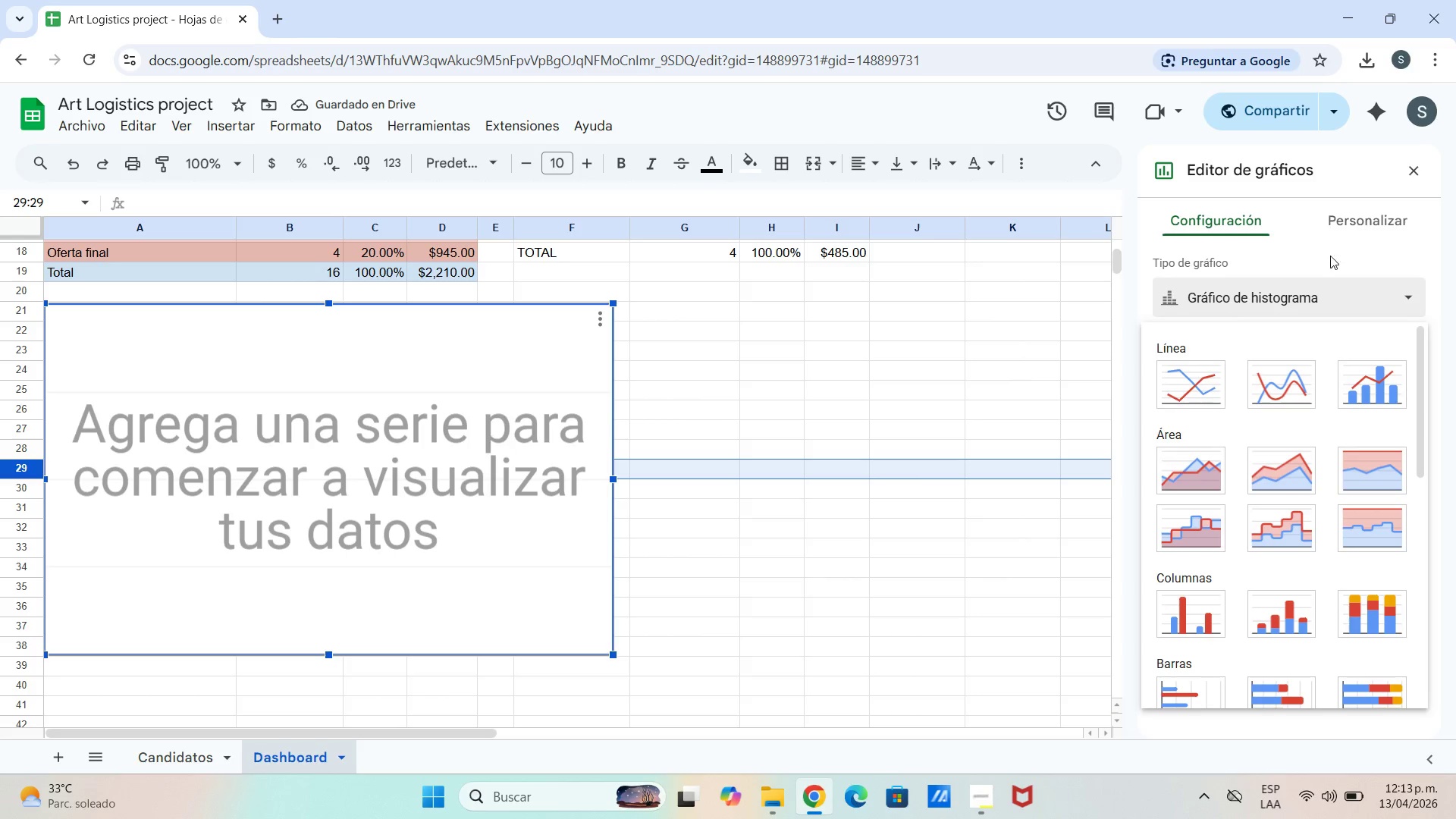 
left_click([1353, 210])
 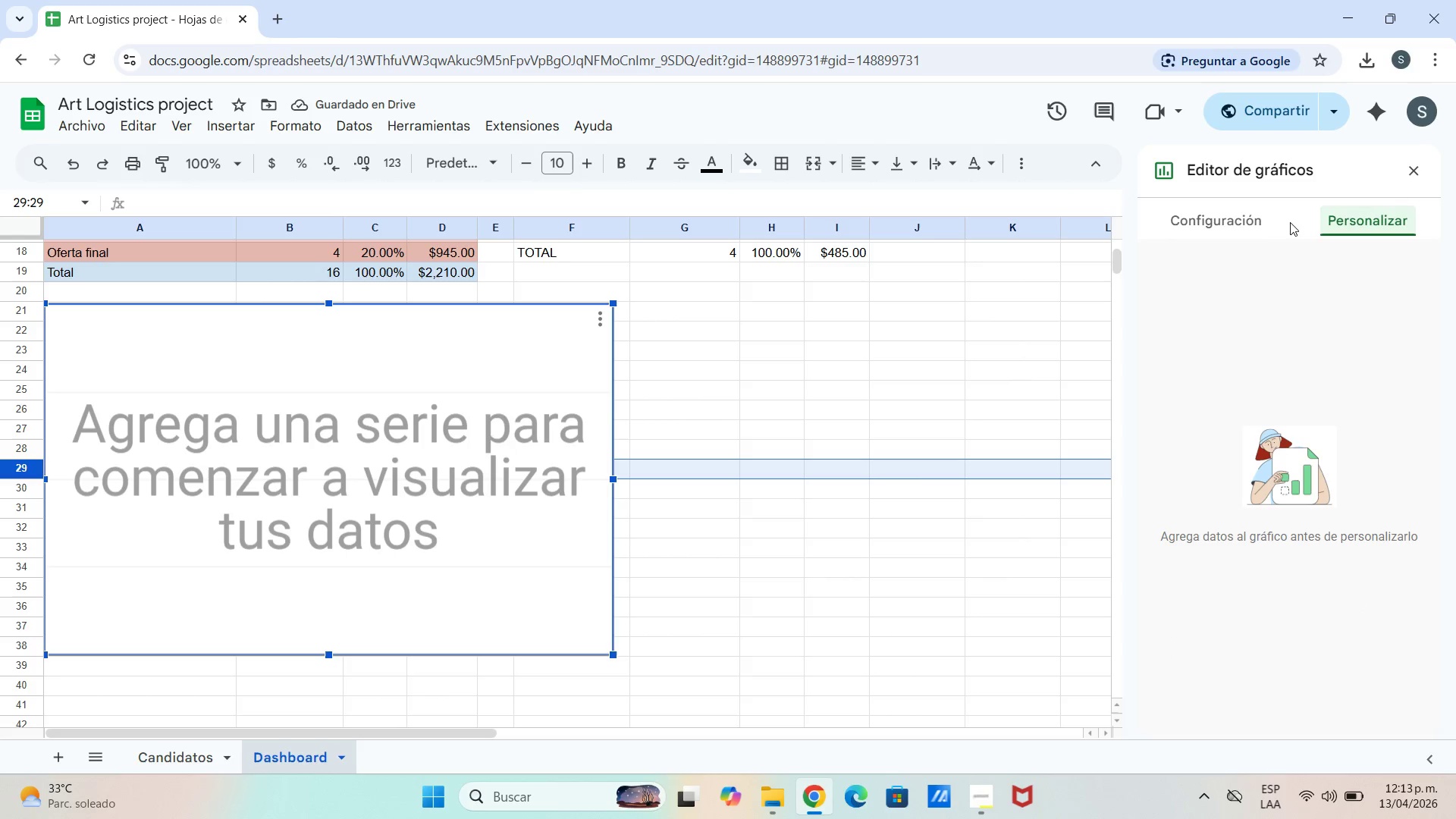 
left_click([1243, 225])
 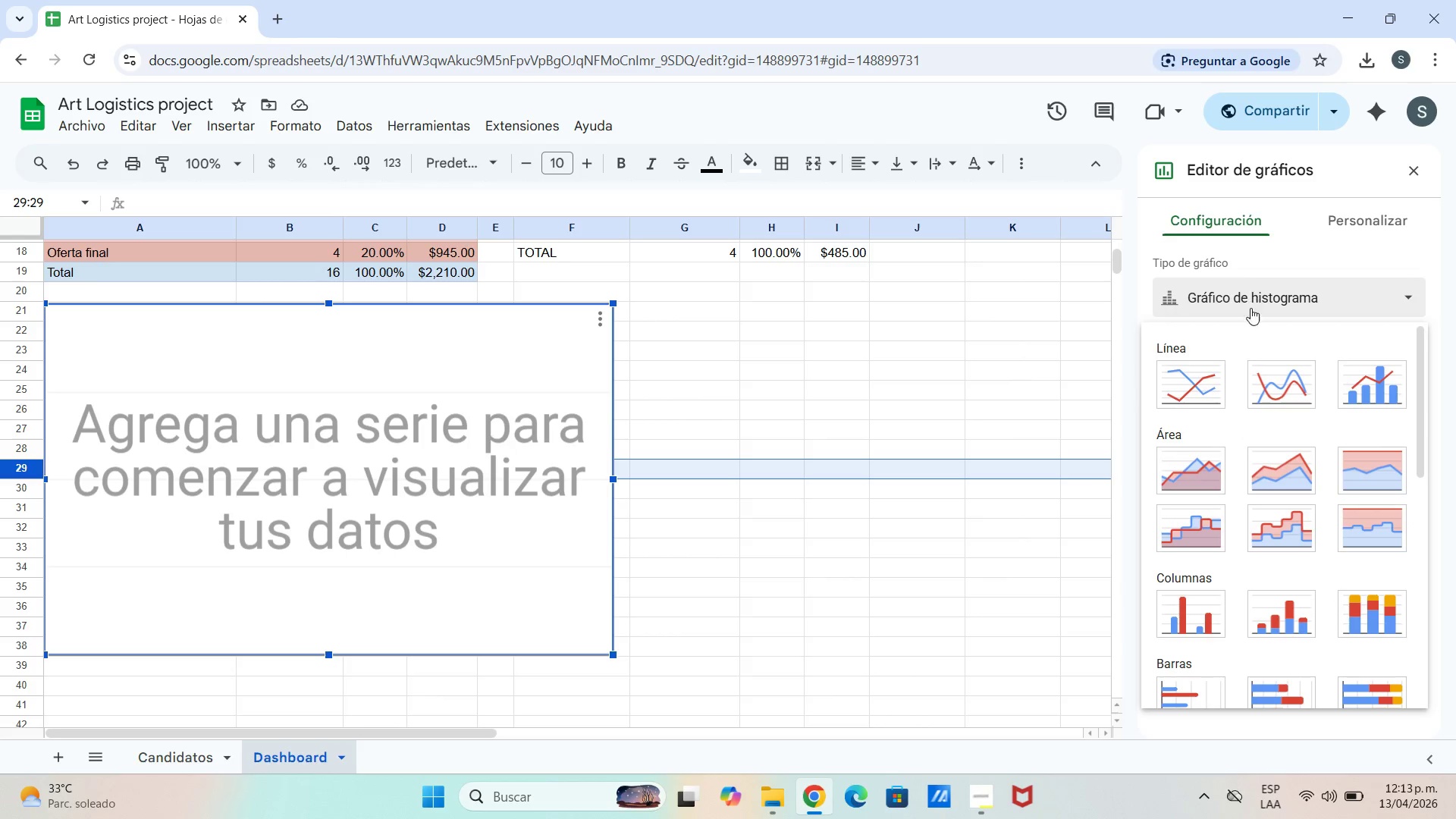 
scroll: coordinate [1212, 453], scroll_direction: up, amount: 5.0
 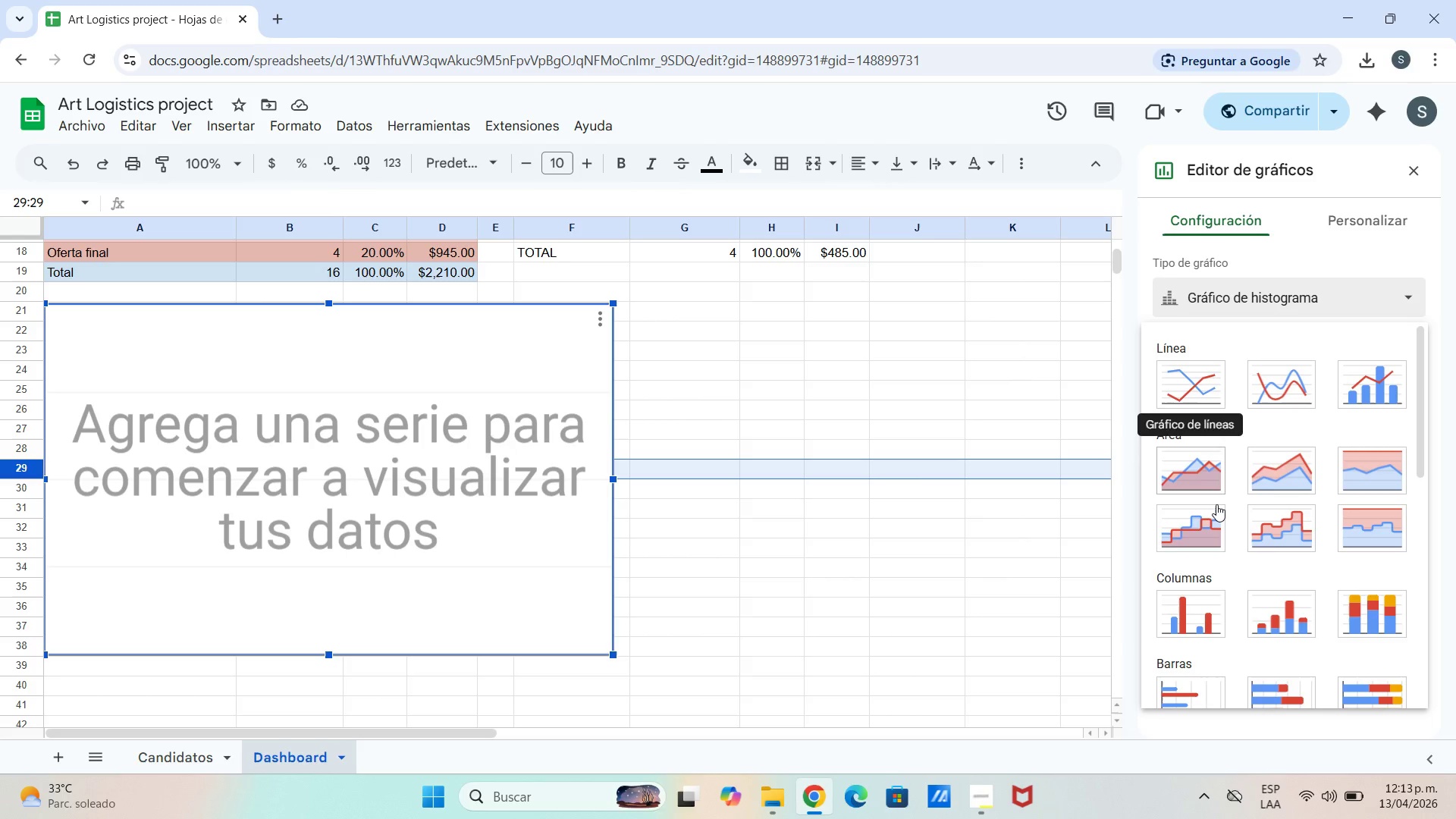 
scroll: coordinate [1266, 613], scroll_direction: down, amount: 1.0
 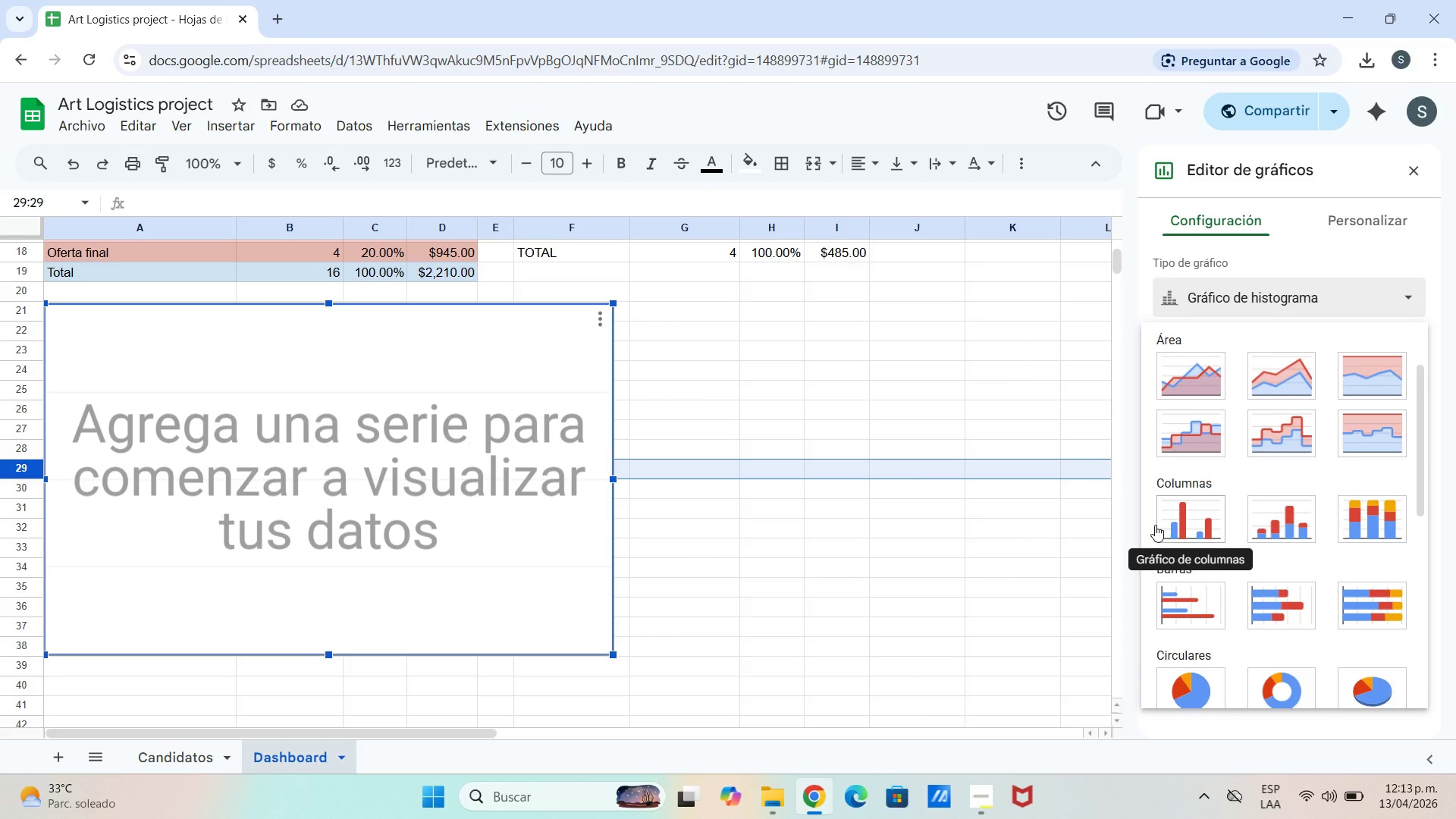 
wait(5.75)
 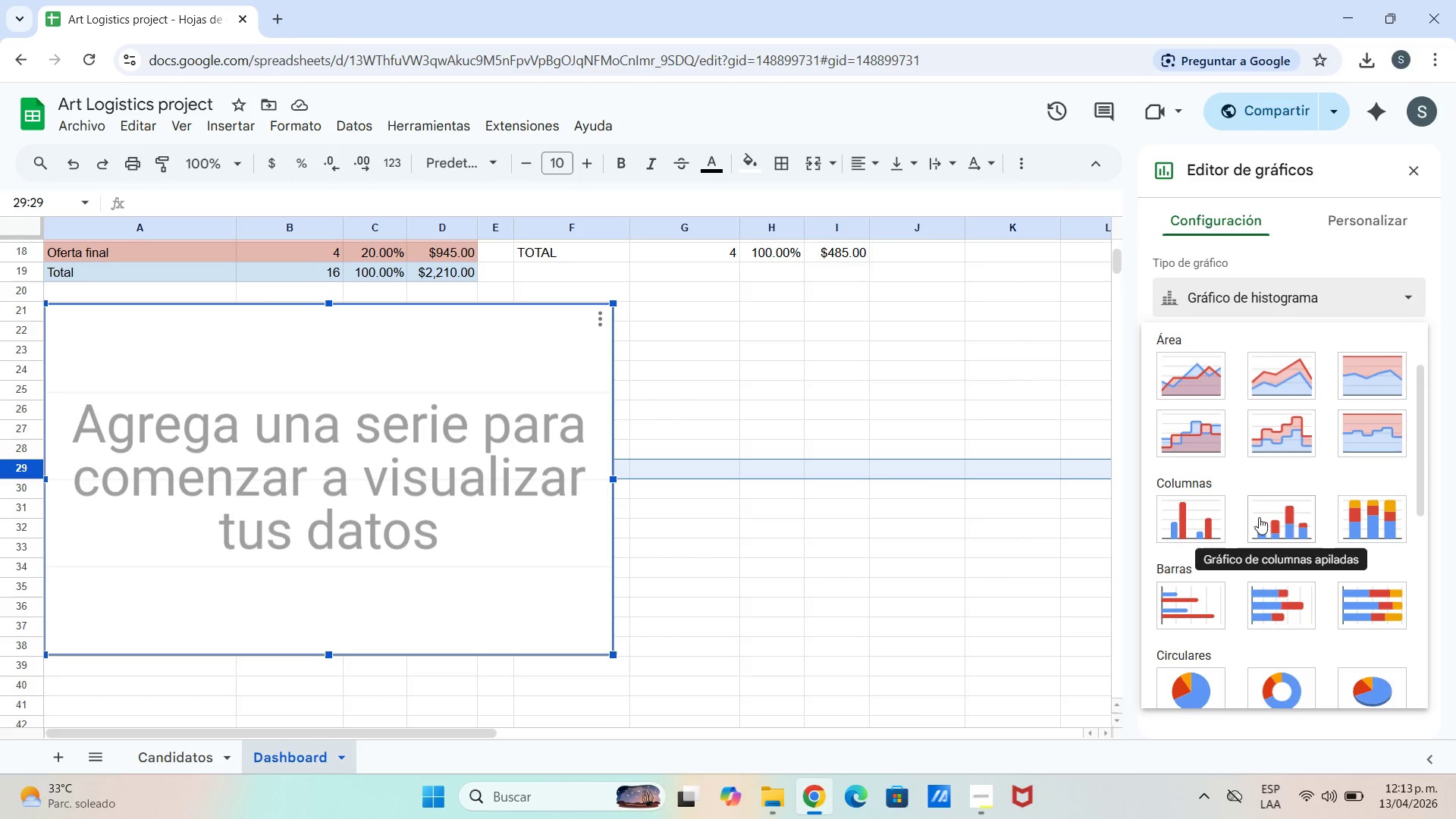 
scroll: coordinate [1253, 516], scroll_direction: down, amount: 4.0
 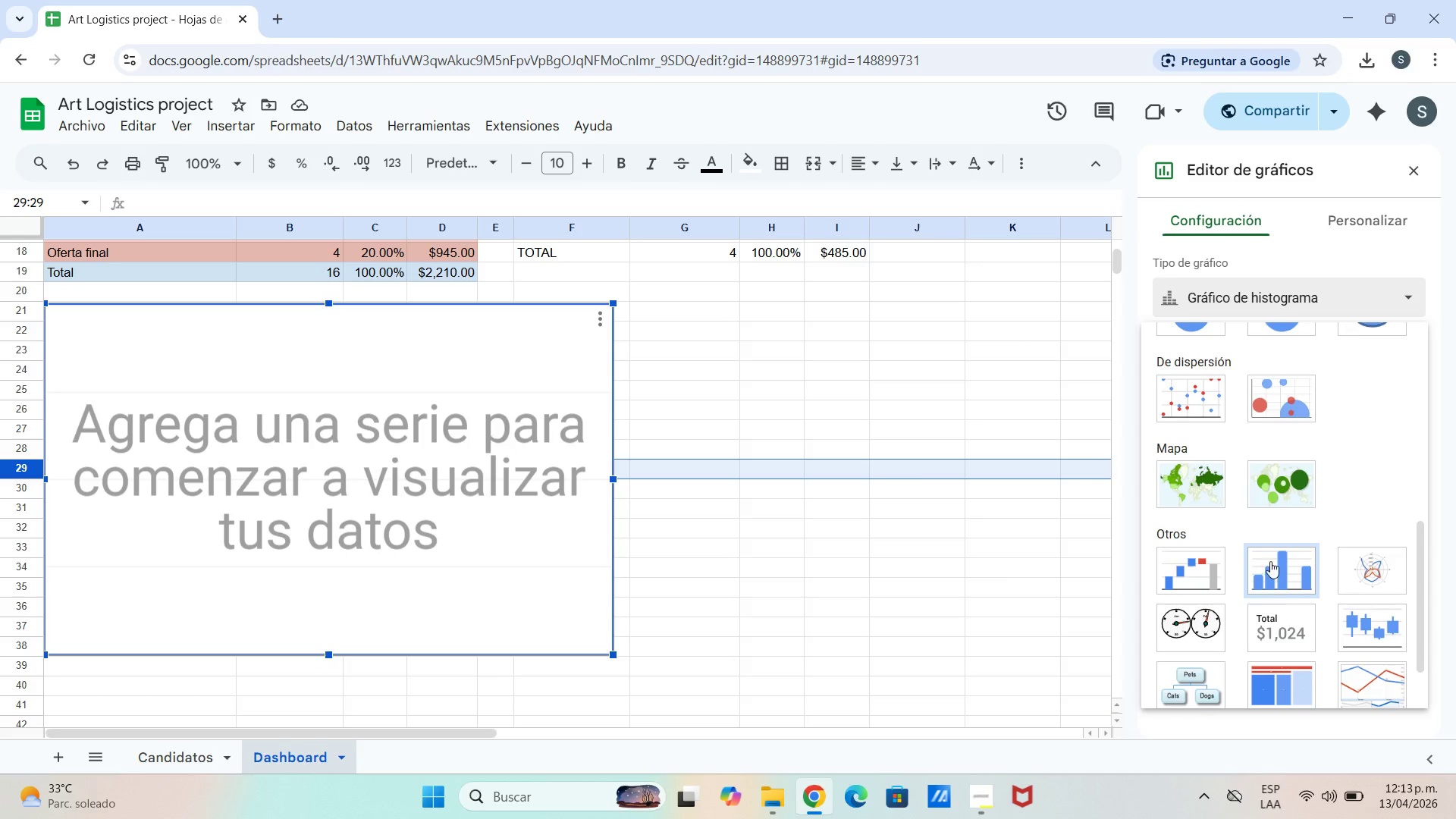 
mouse_move([1283, 550])
 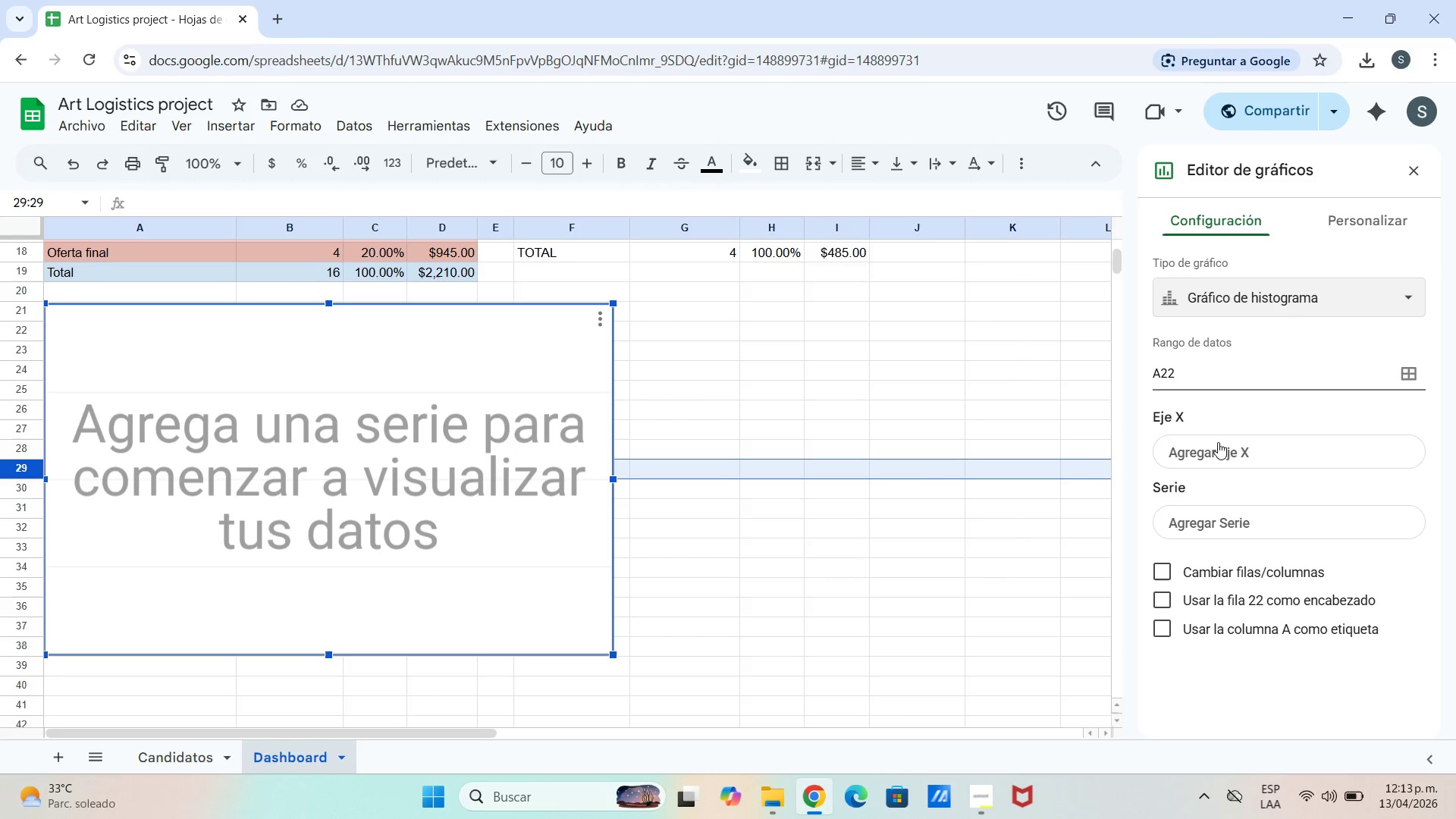 
left_click([1218, 464])
 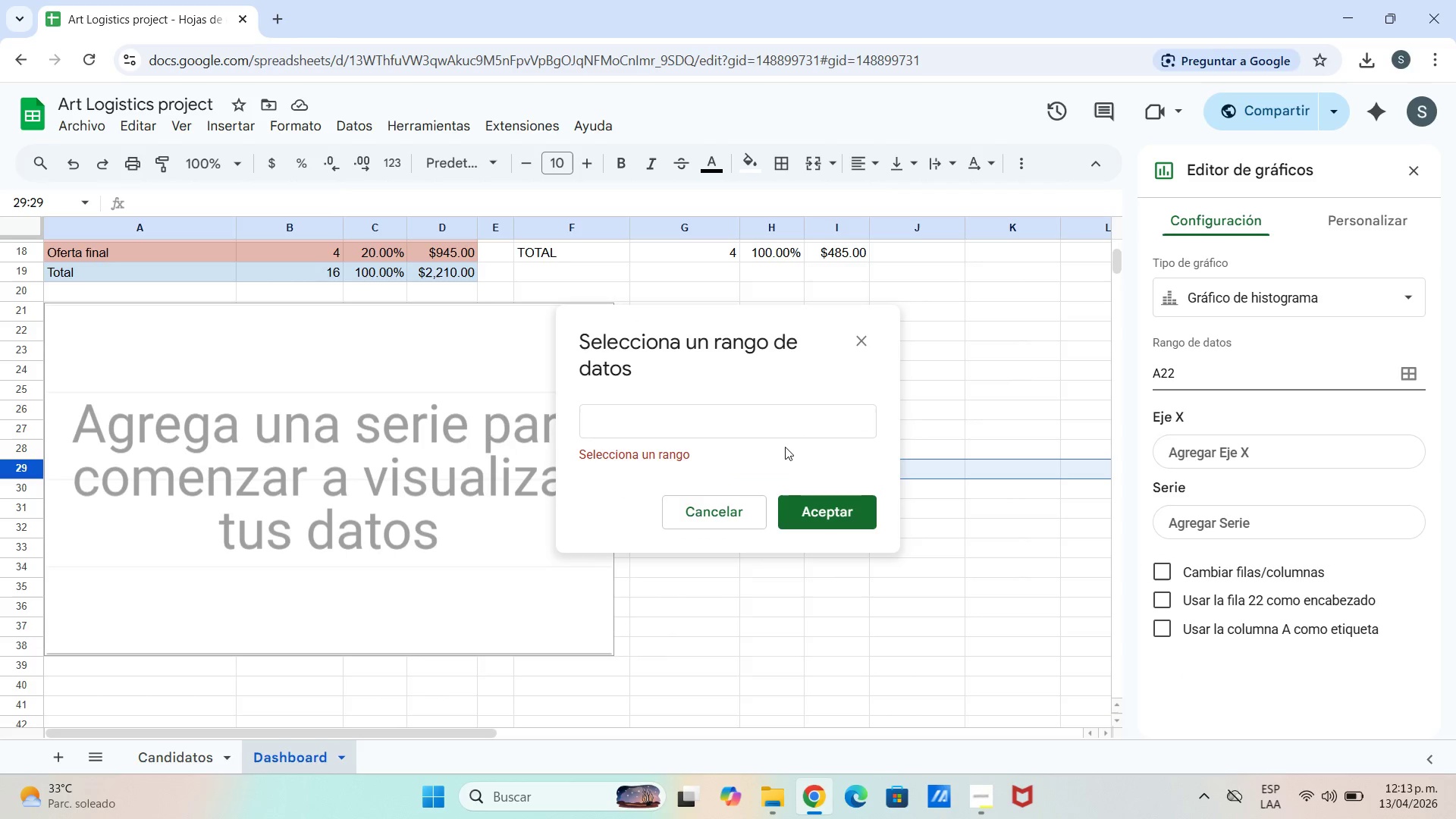 
left_click([783, 435])
 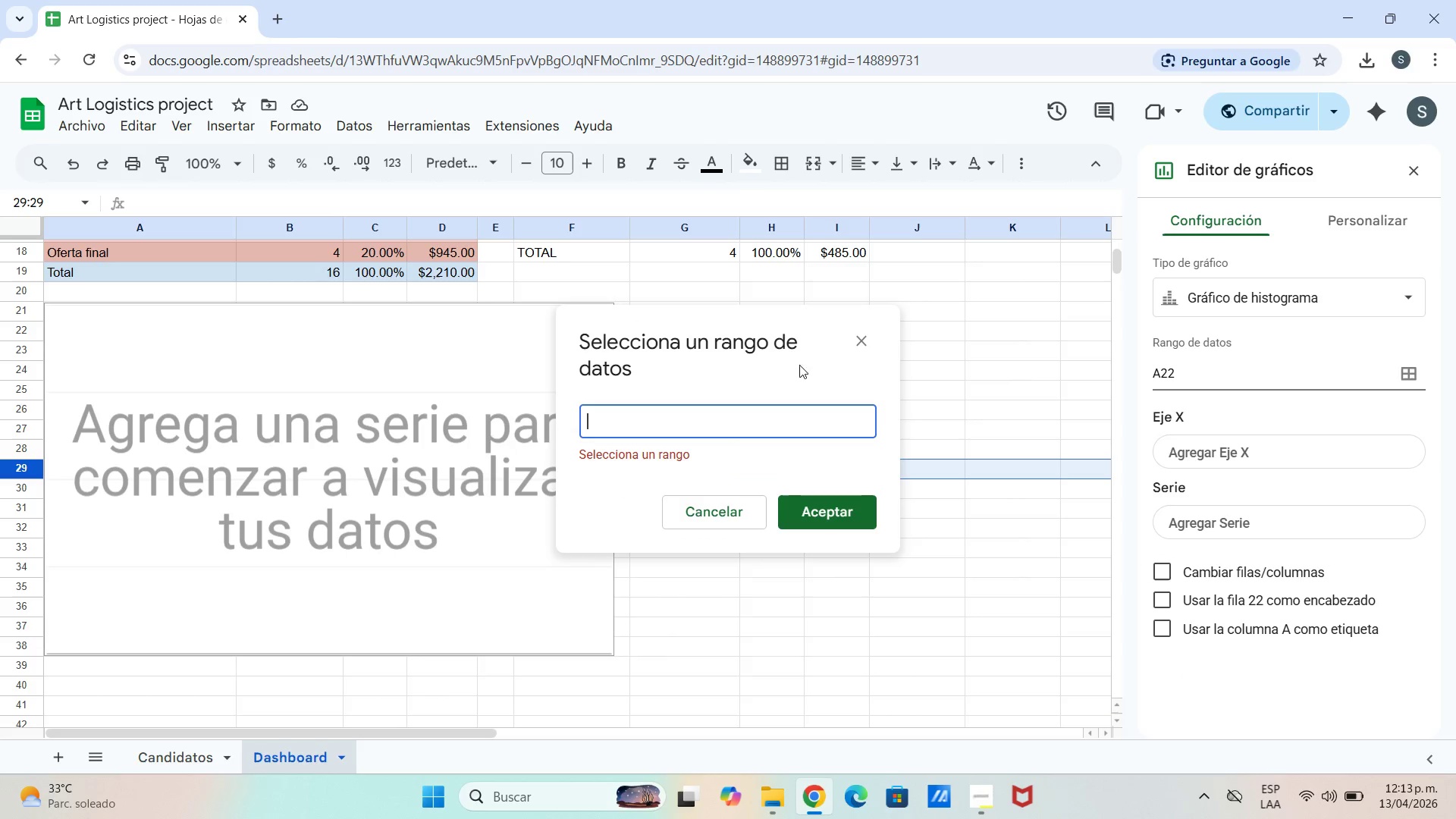 
left_click([856, 334])
 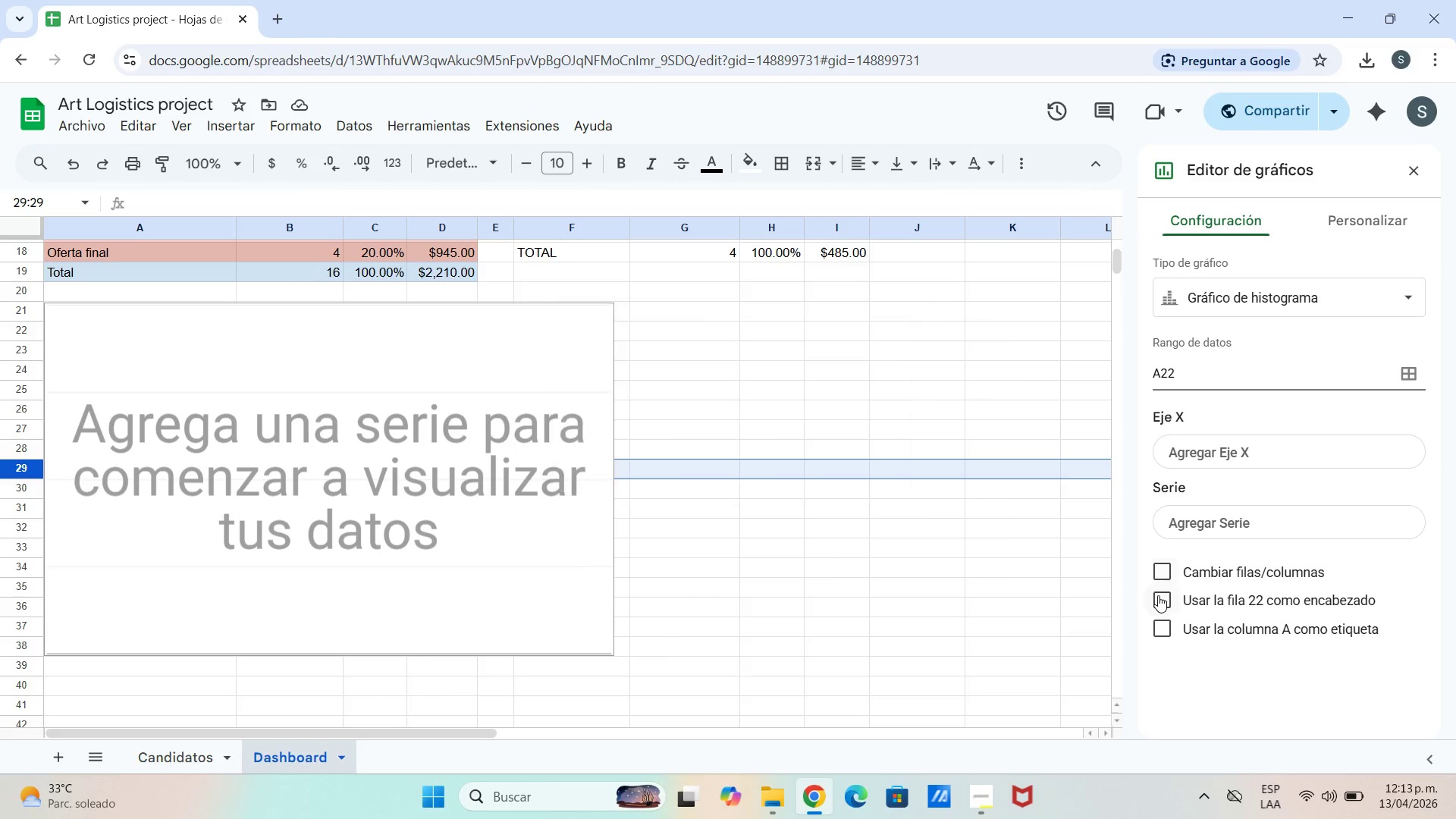 
left_click_drag(start_coordinate=[1158, 595], to_coordinate=[1153, 583])
 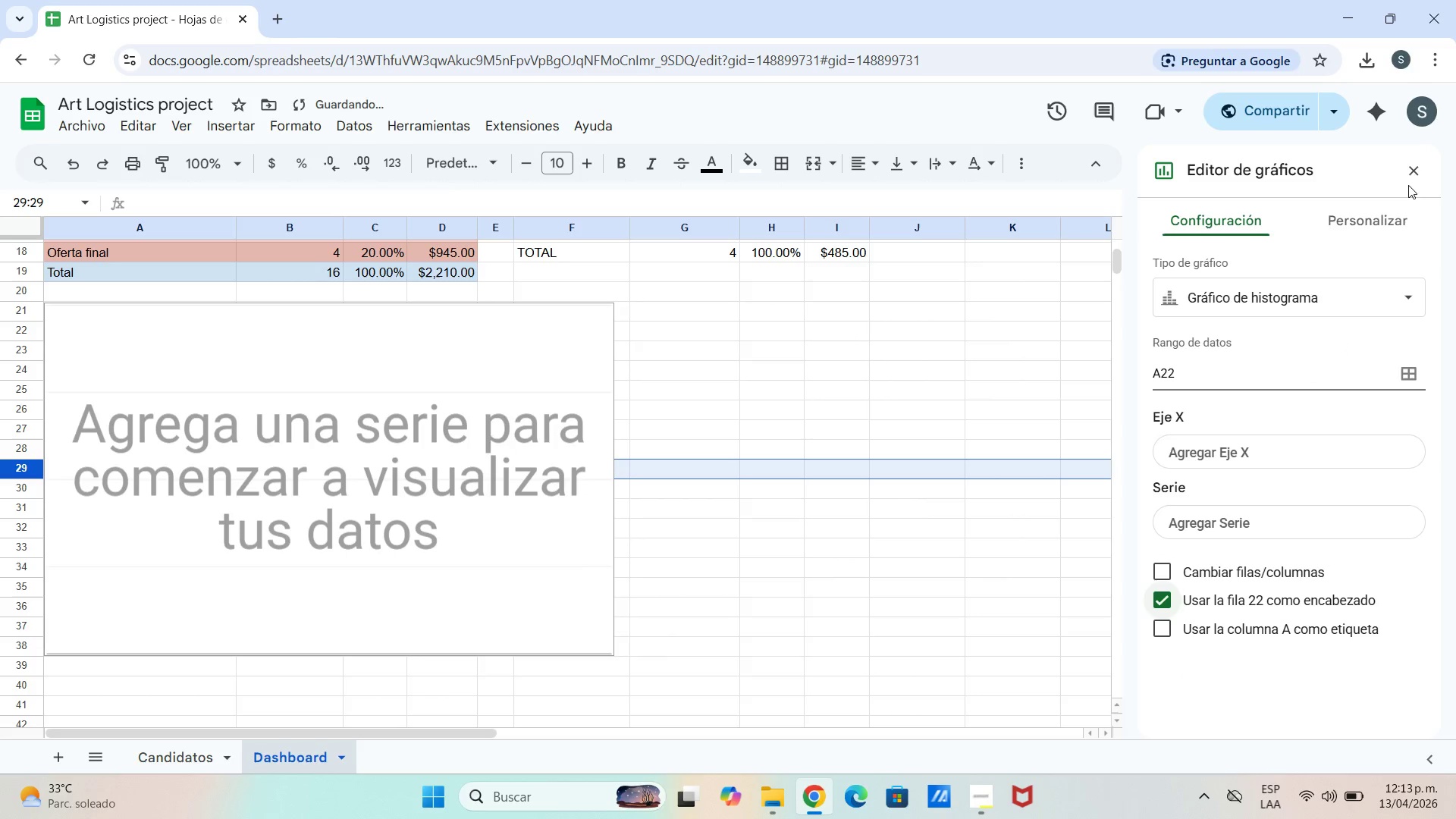 
double_click([1422, 175])
 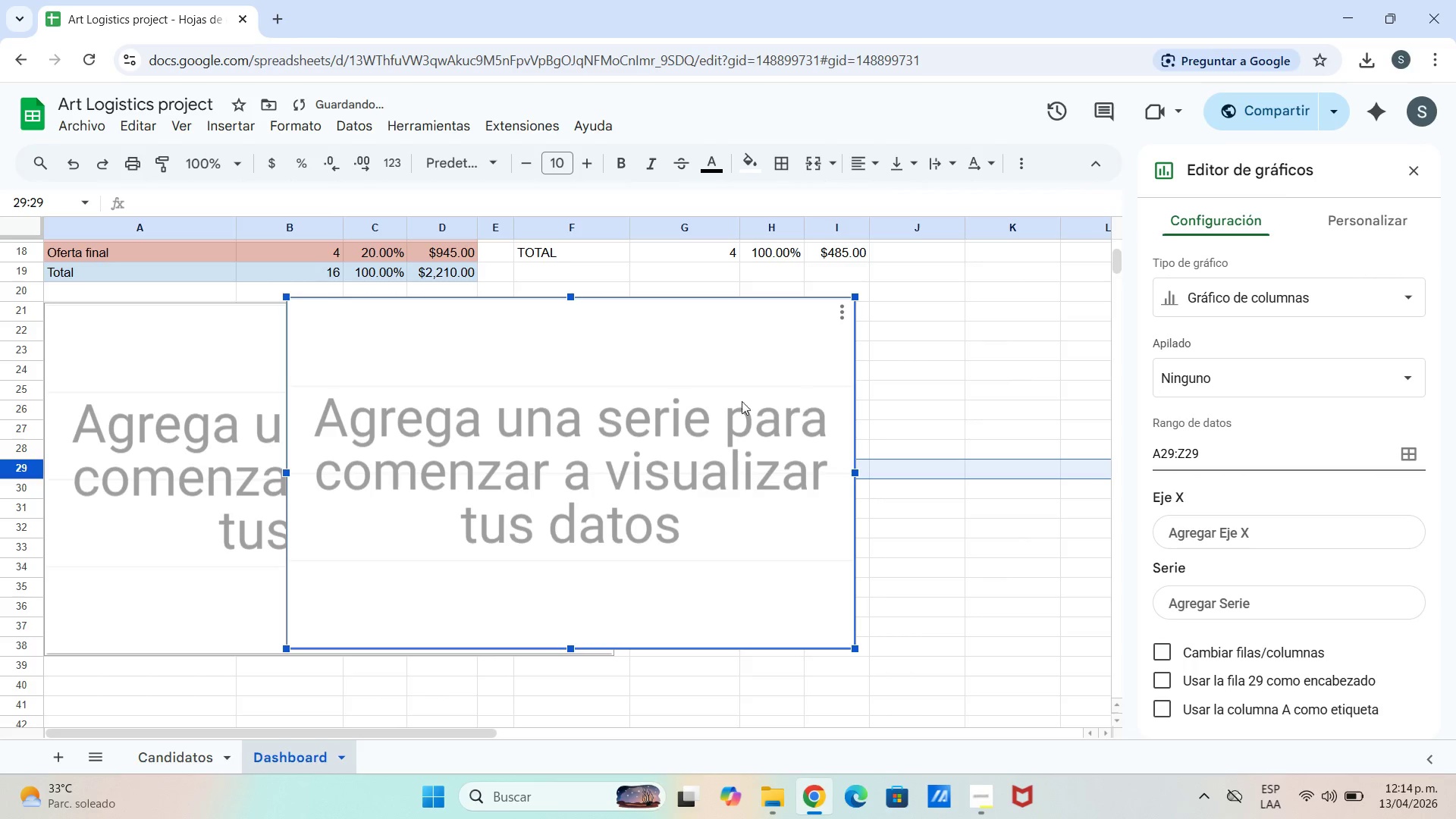 
left_click([1241, 304])
 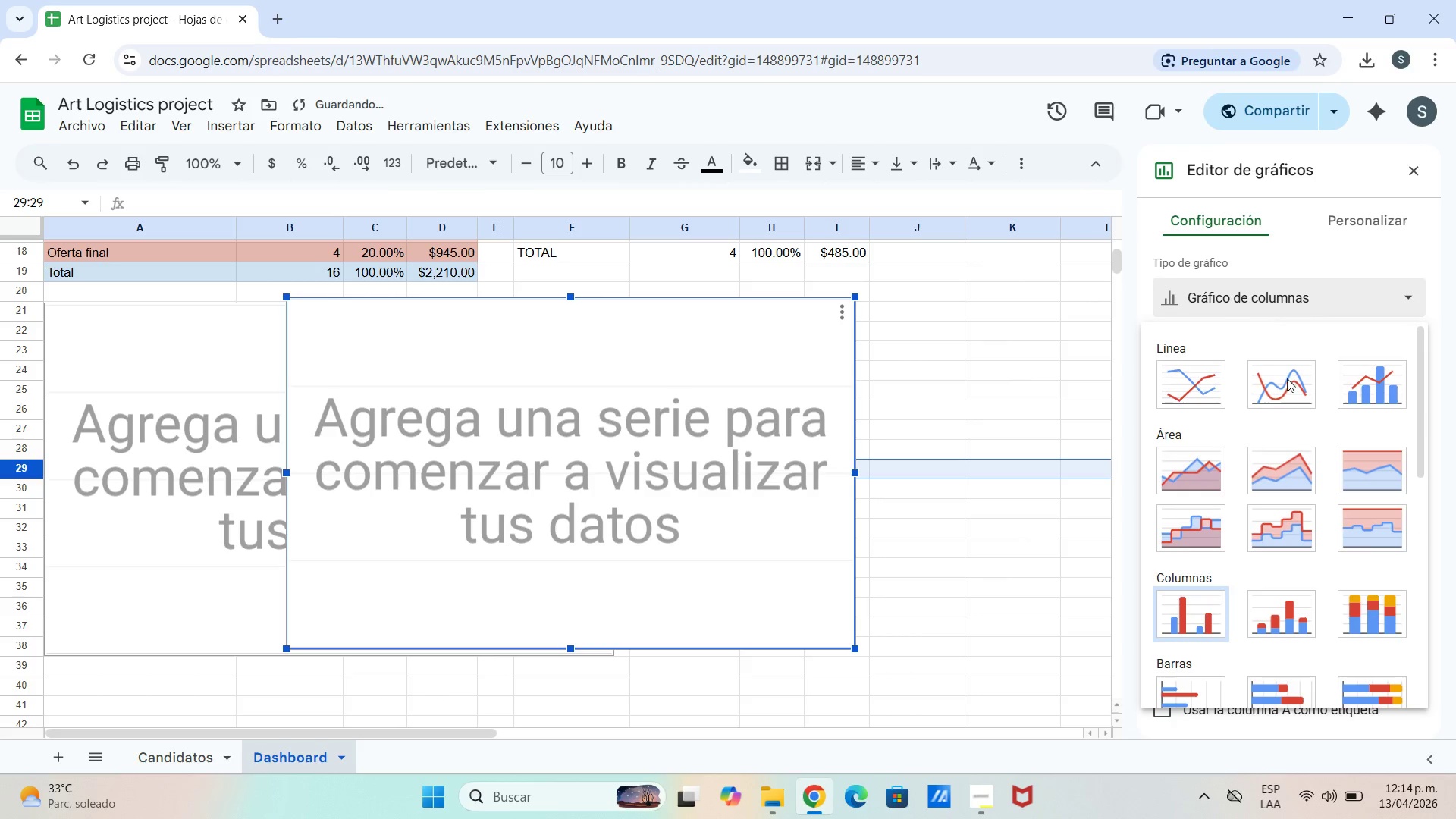 
scroll: coordinate [1282, 472], scroll_direction: down, amount: 4.0
 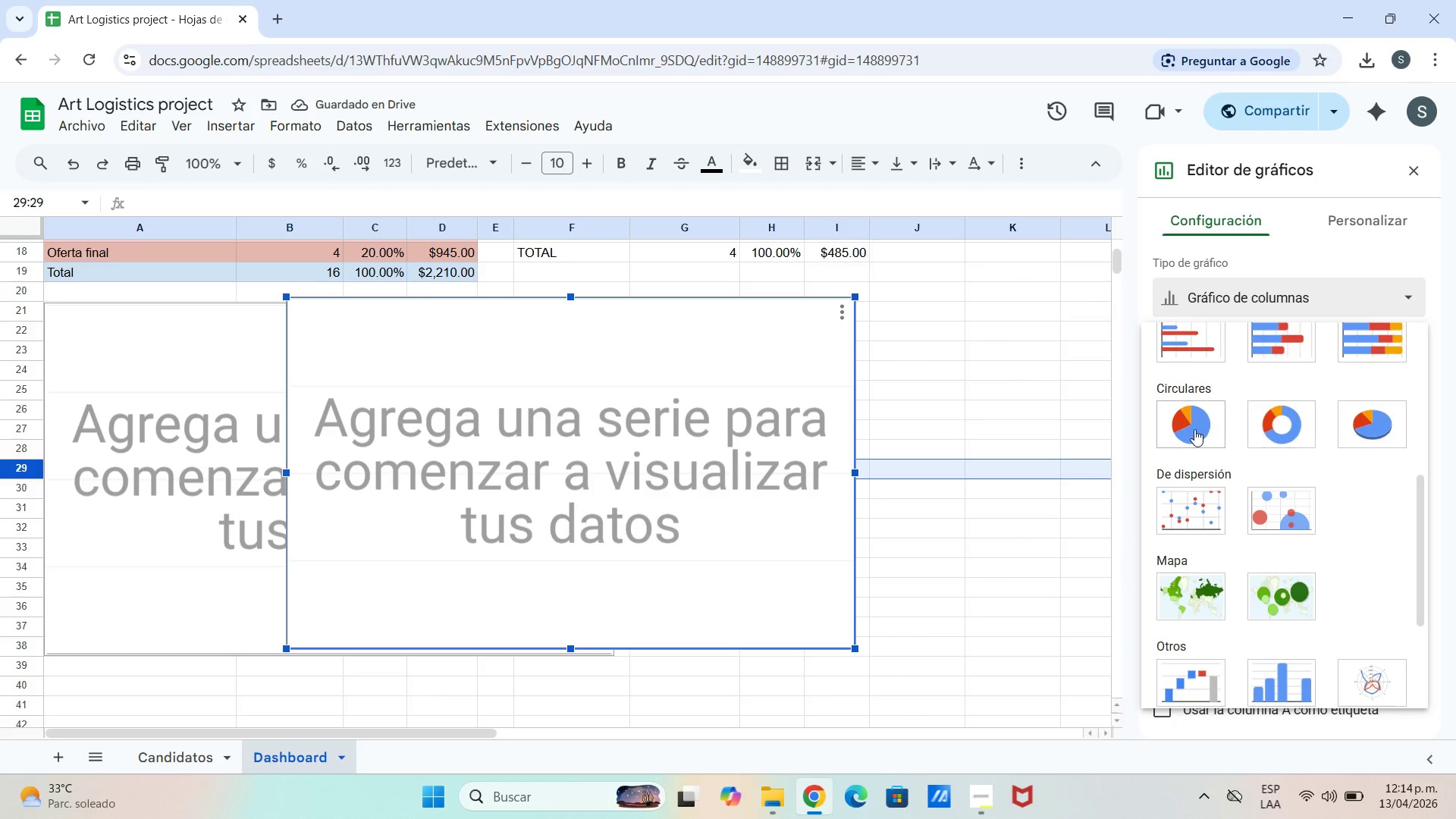 
mouse_move([1215, 430])
 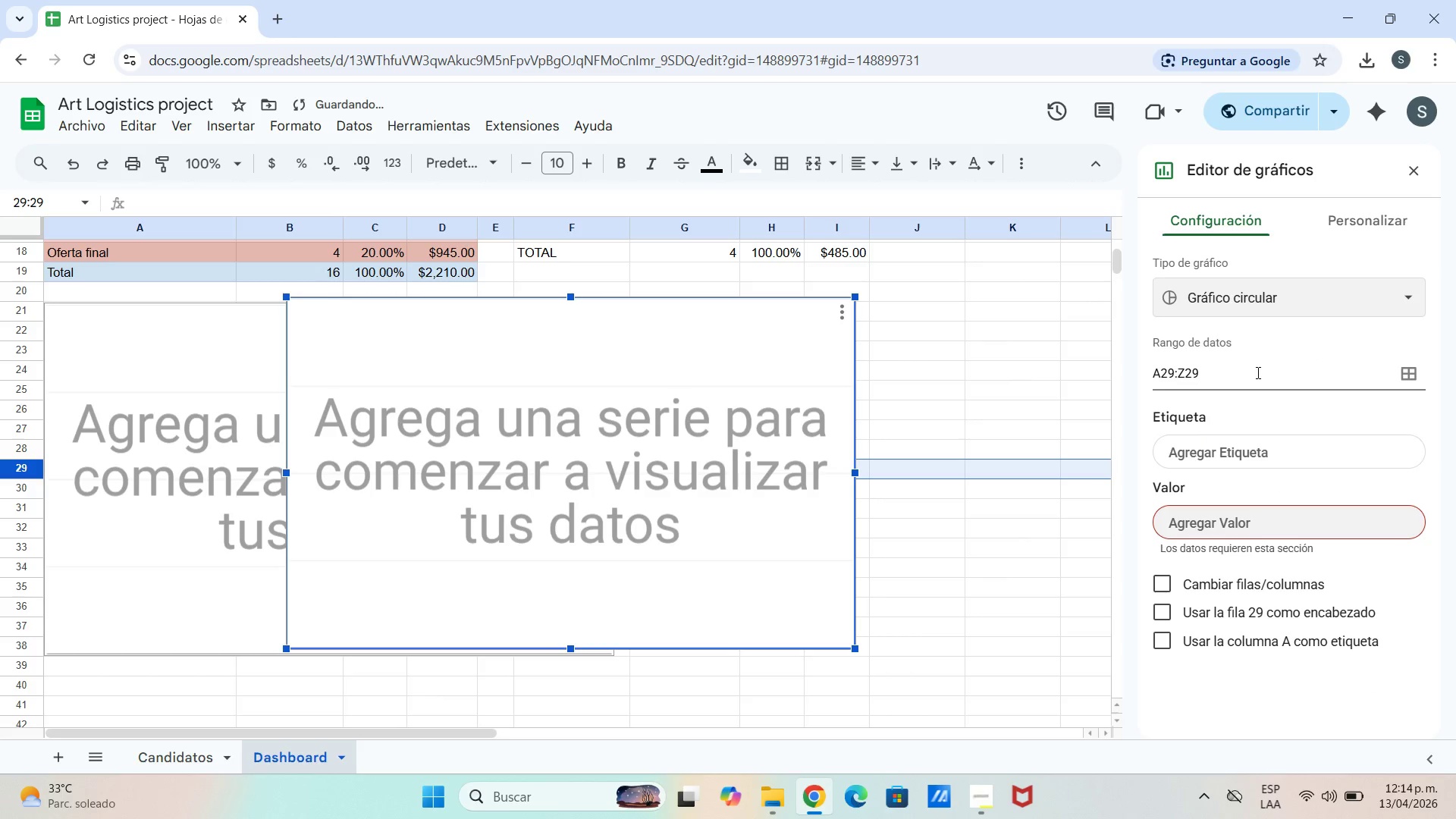 
left_click([1257, 372])
 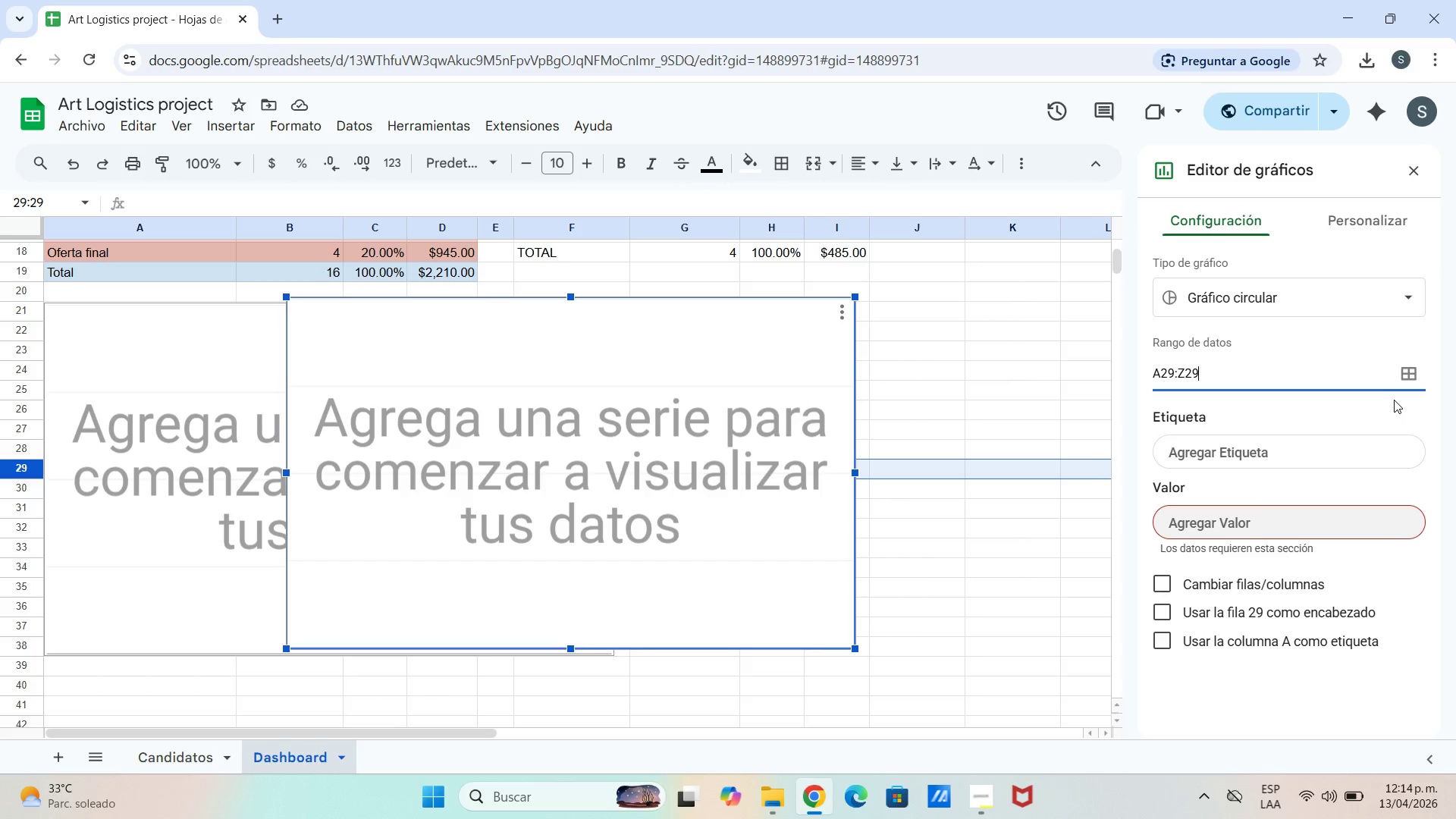 
wait(34.69)
 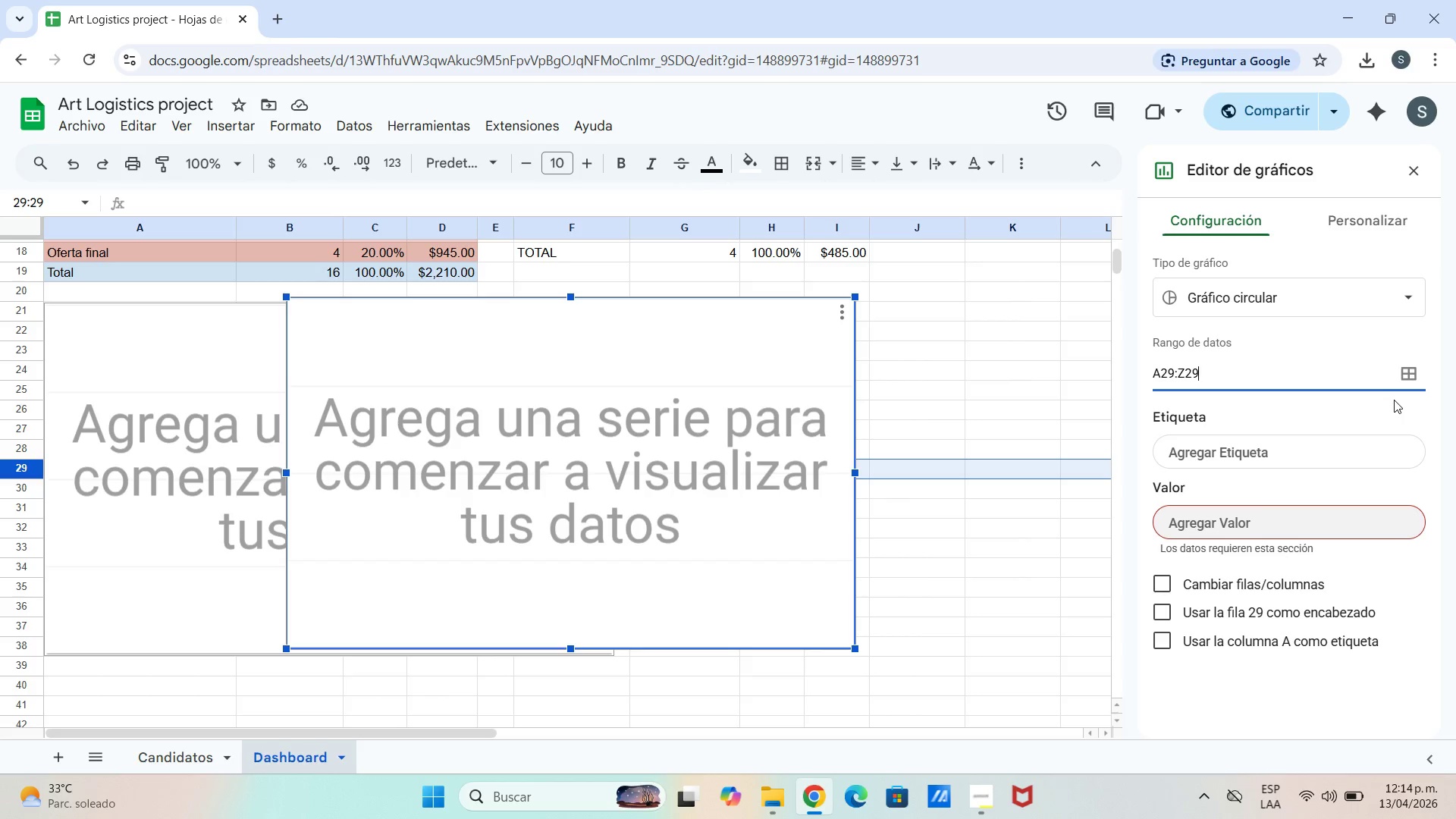 
left_click([1248, 292])
 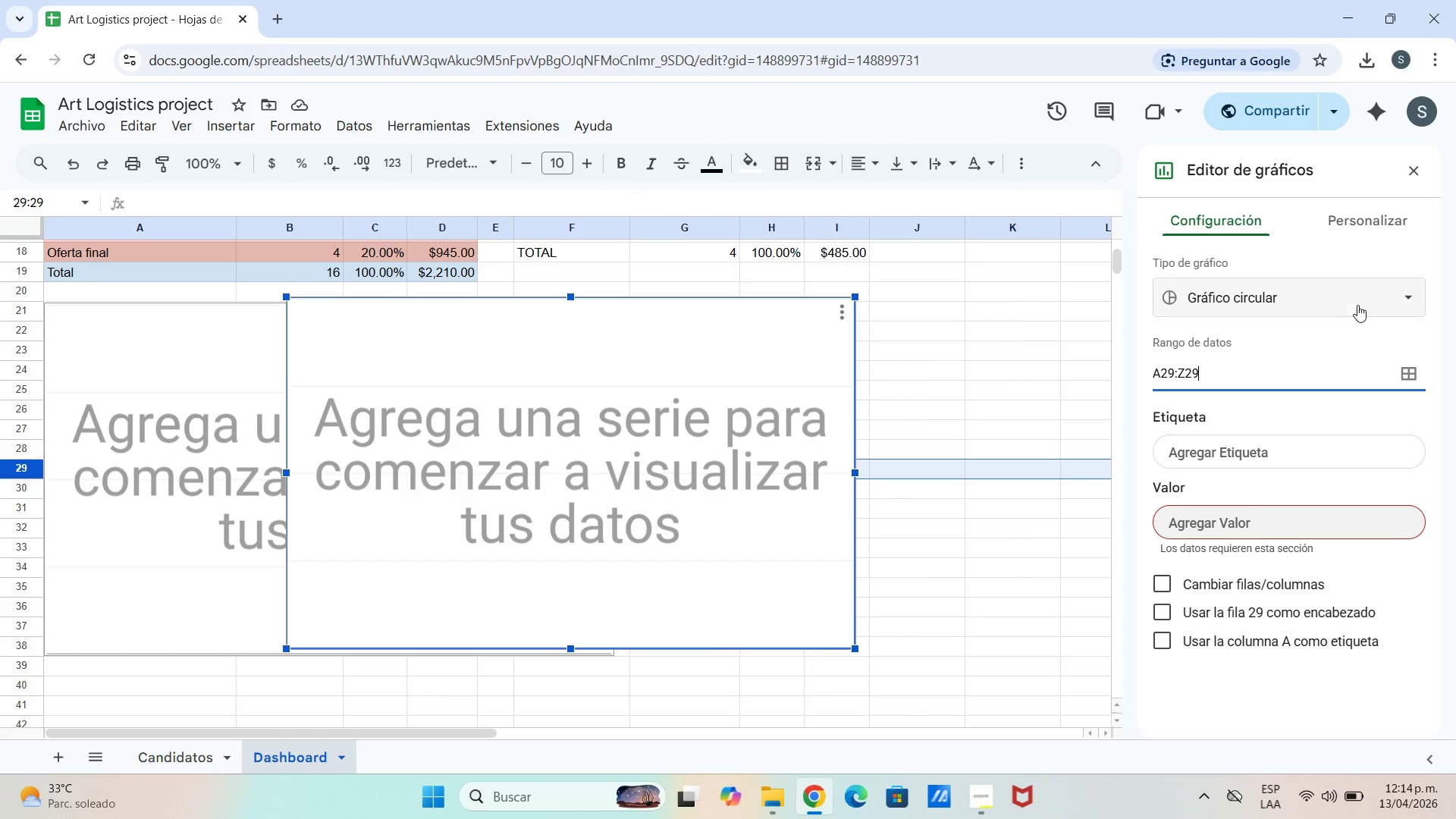 
wait(10.58)
 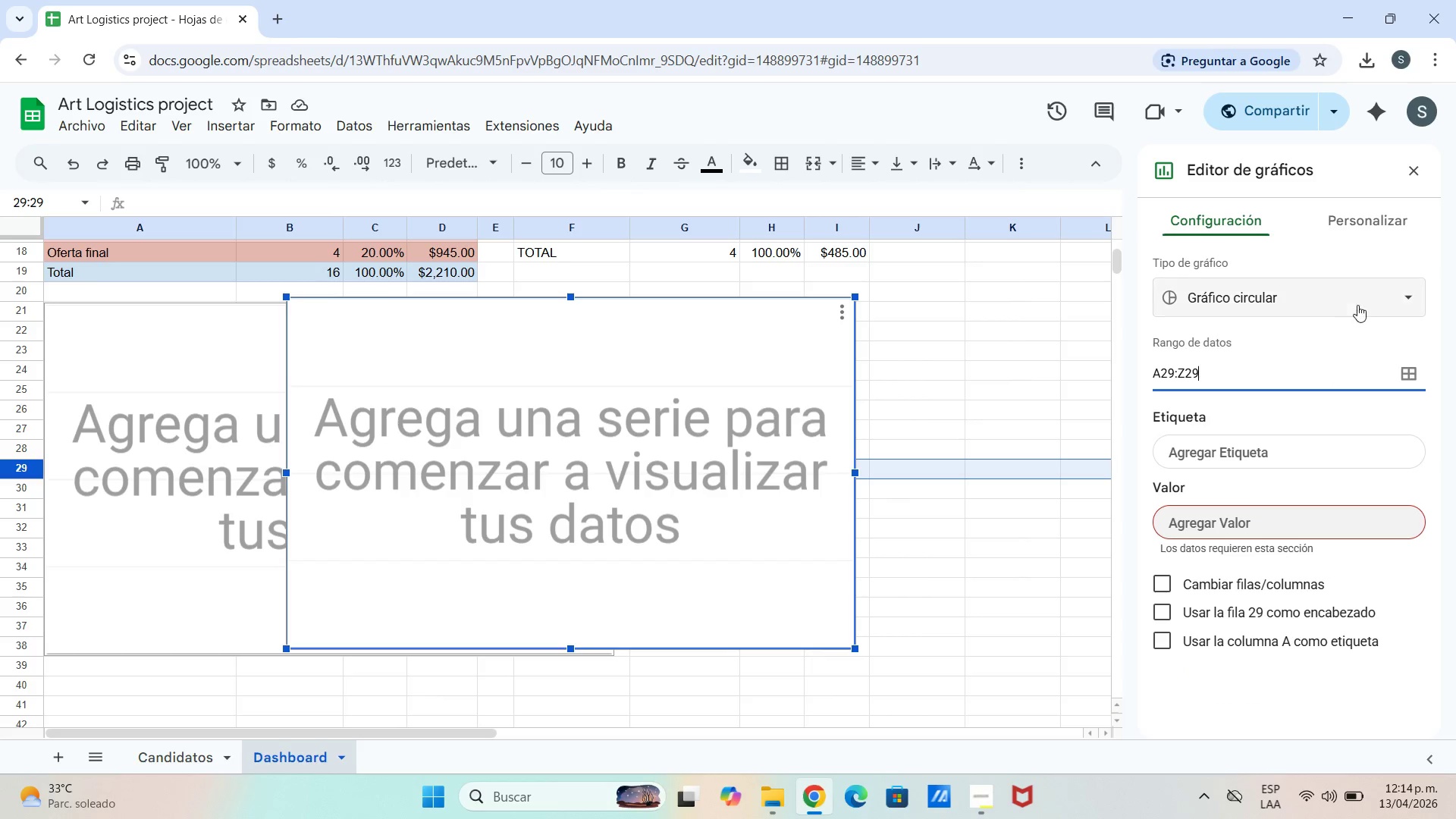 
left_click_drag(start_coordinate=[1167, 486], to_coordinate=[1153, 493])
 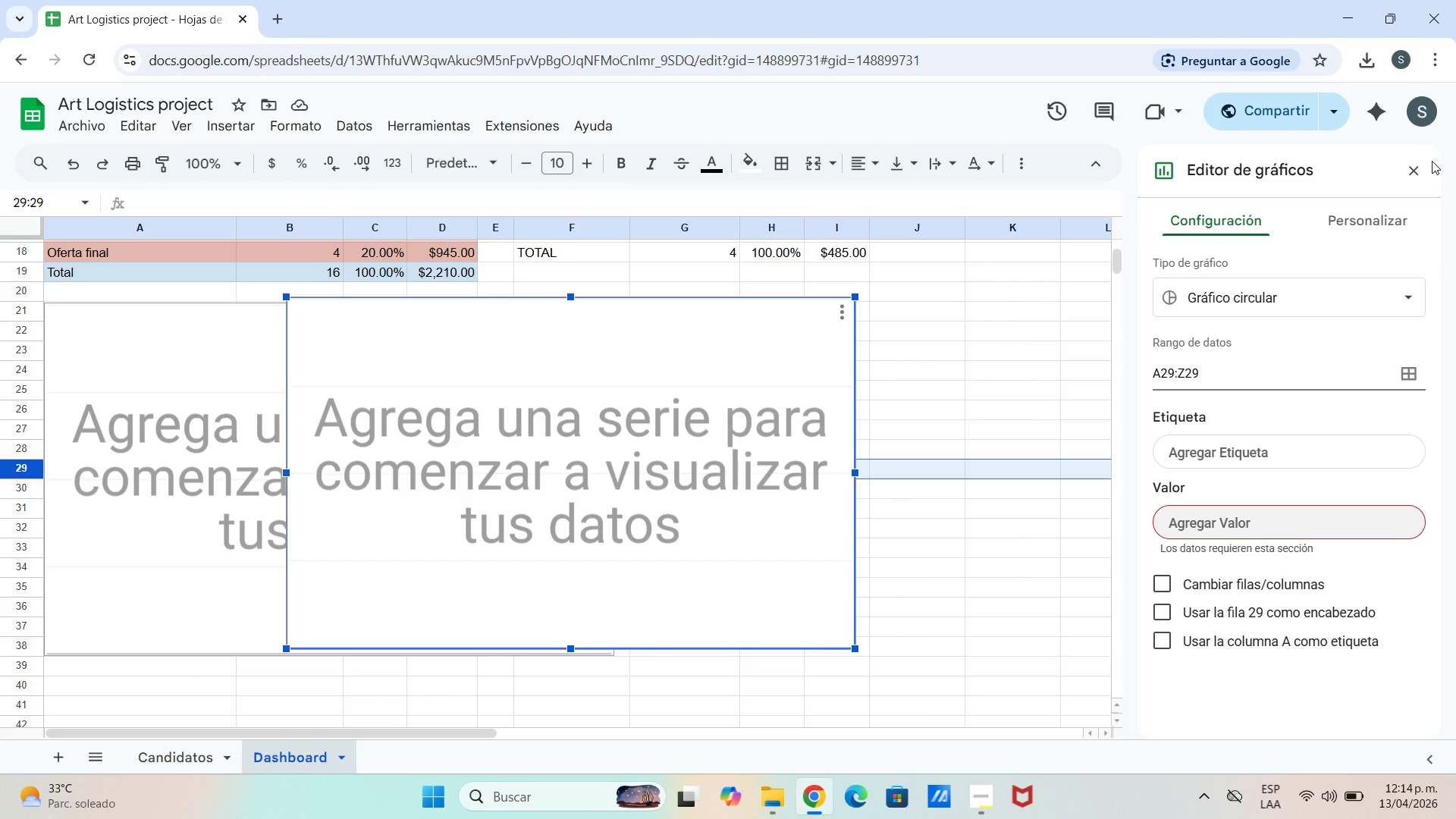 